 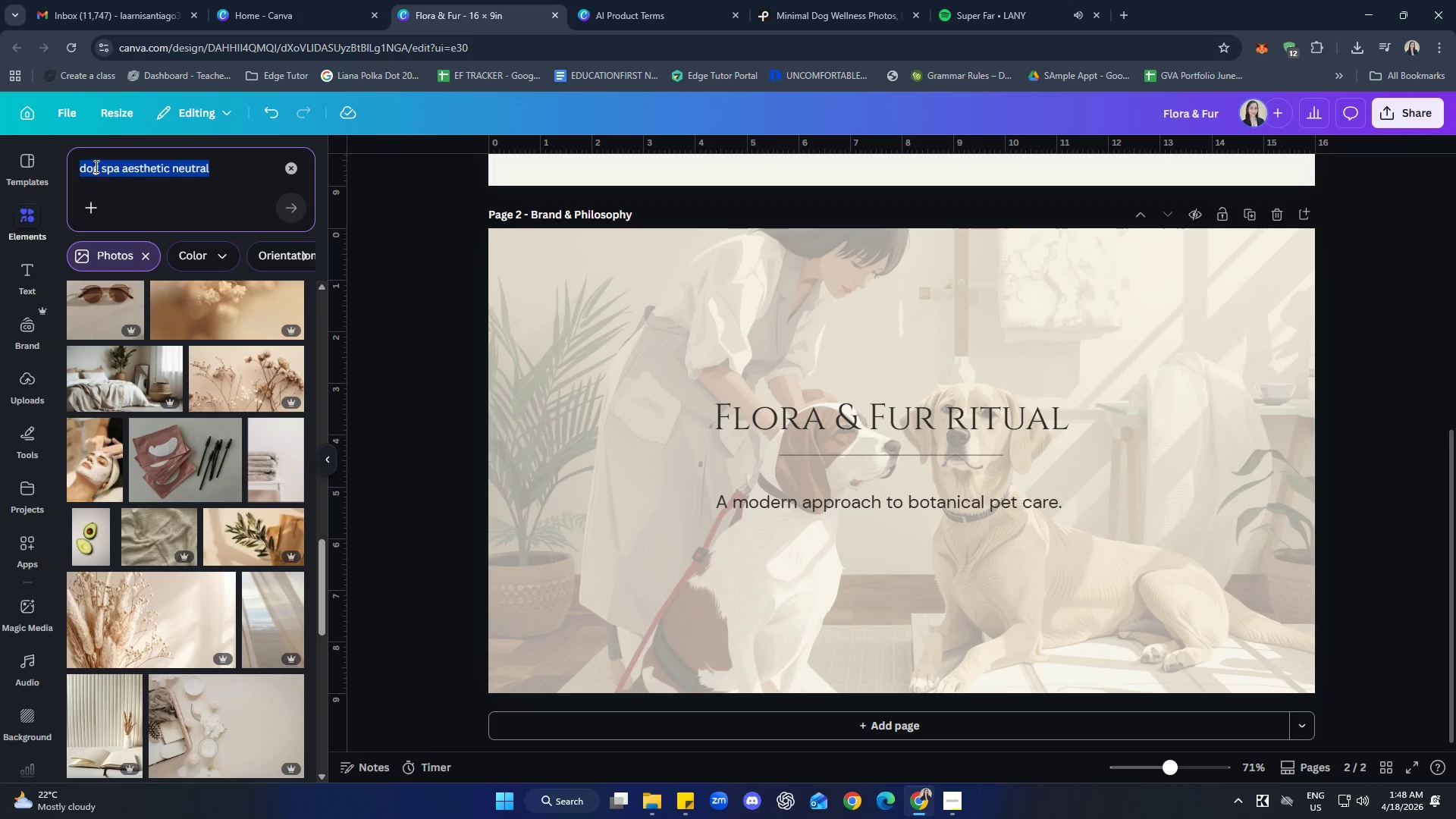 
key(Control+ControlLeft)
 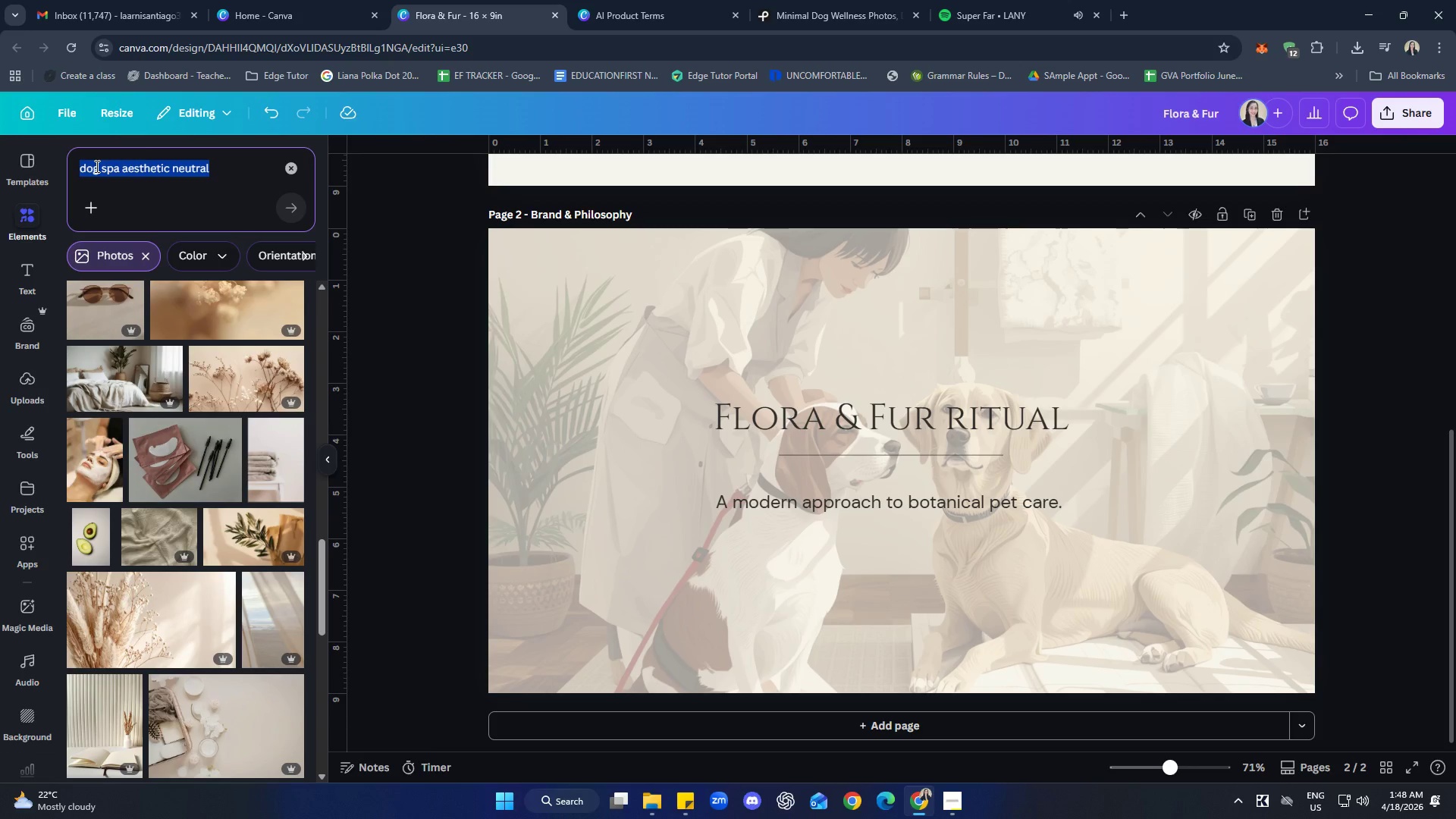 
key(Control+C)
 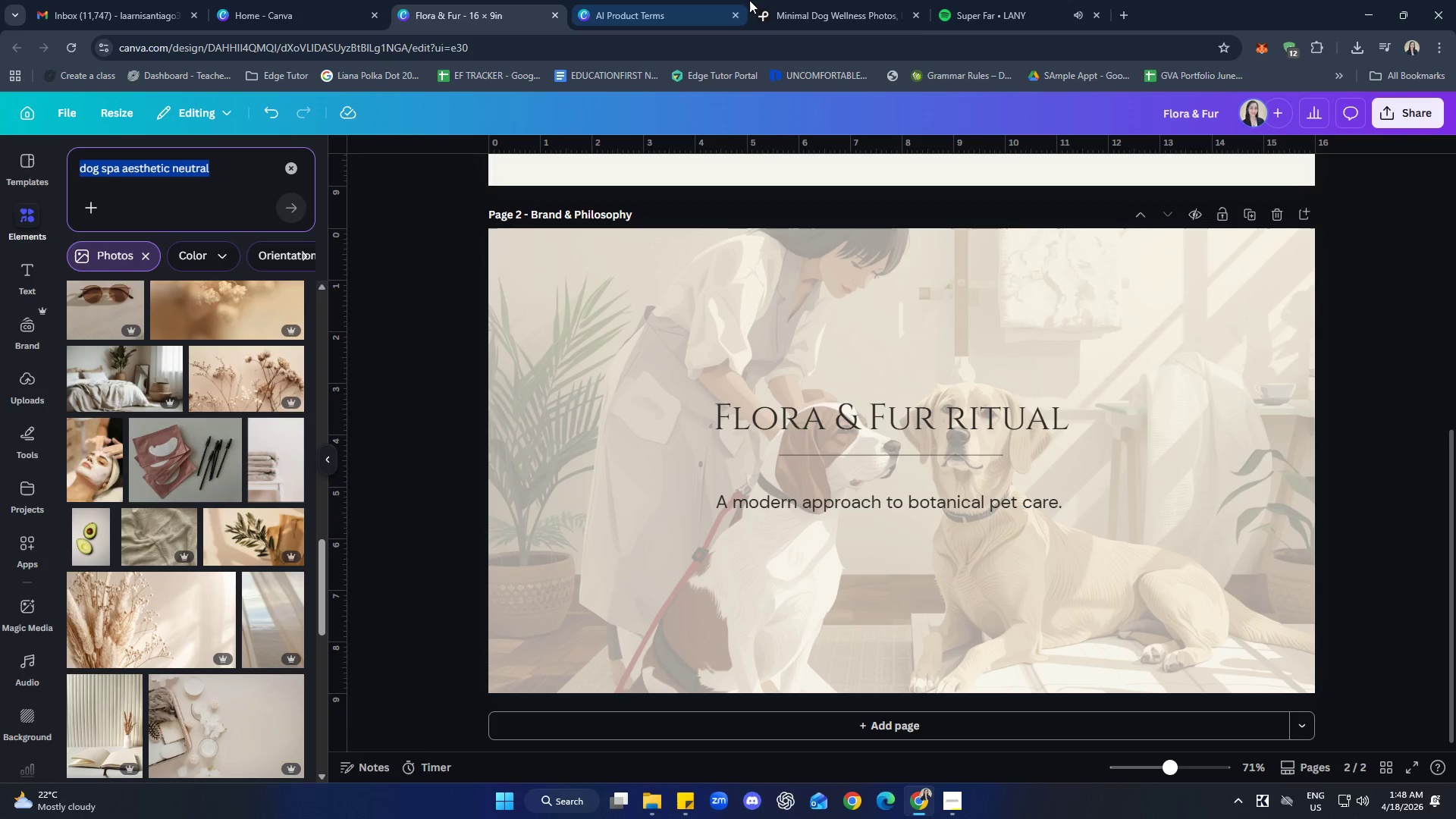 
left_click([856, 2])
 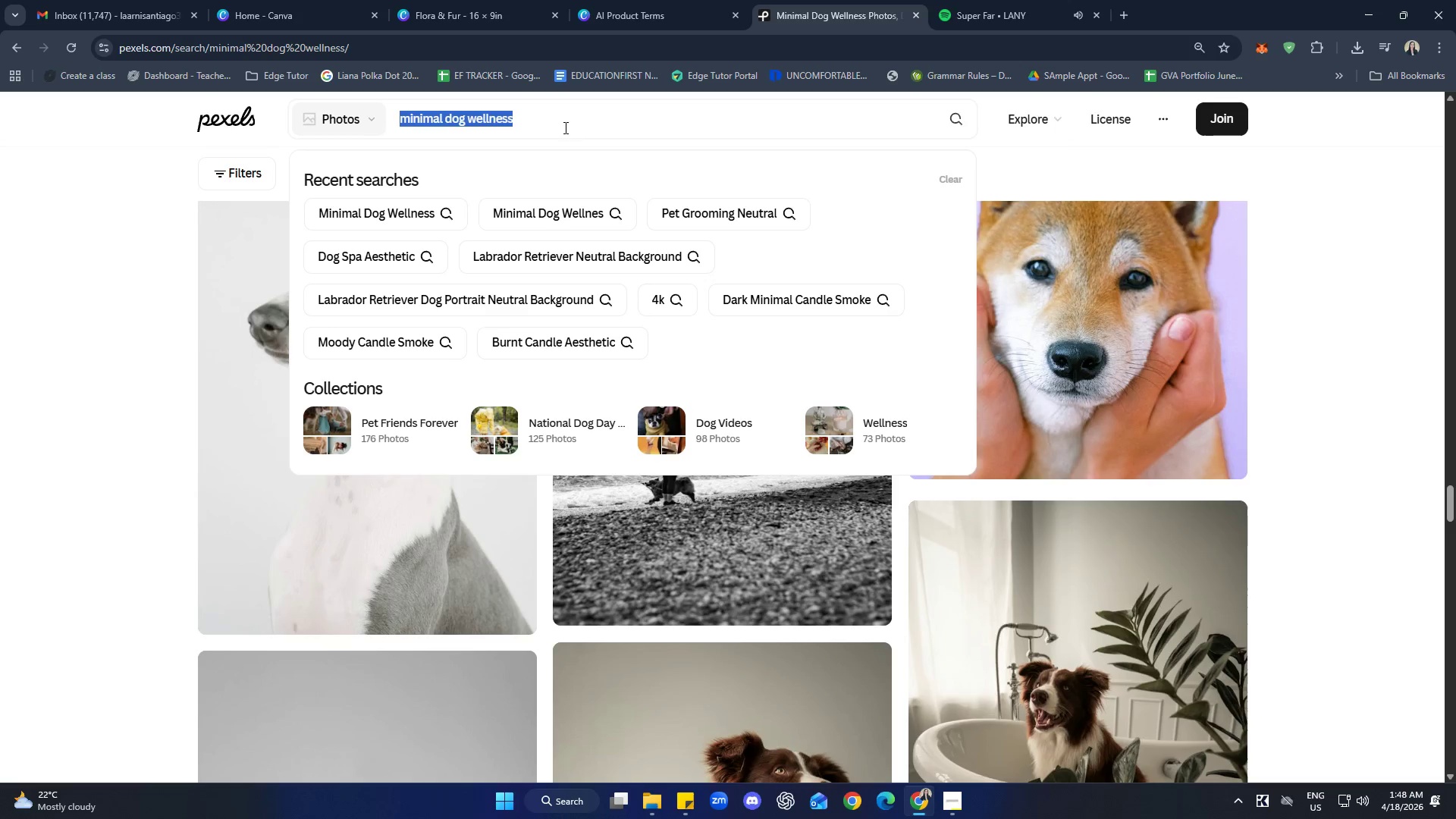 
key(Control+V)
 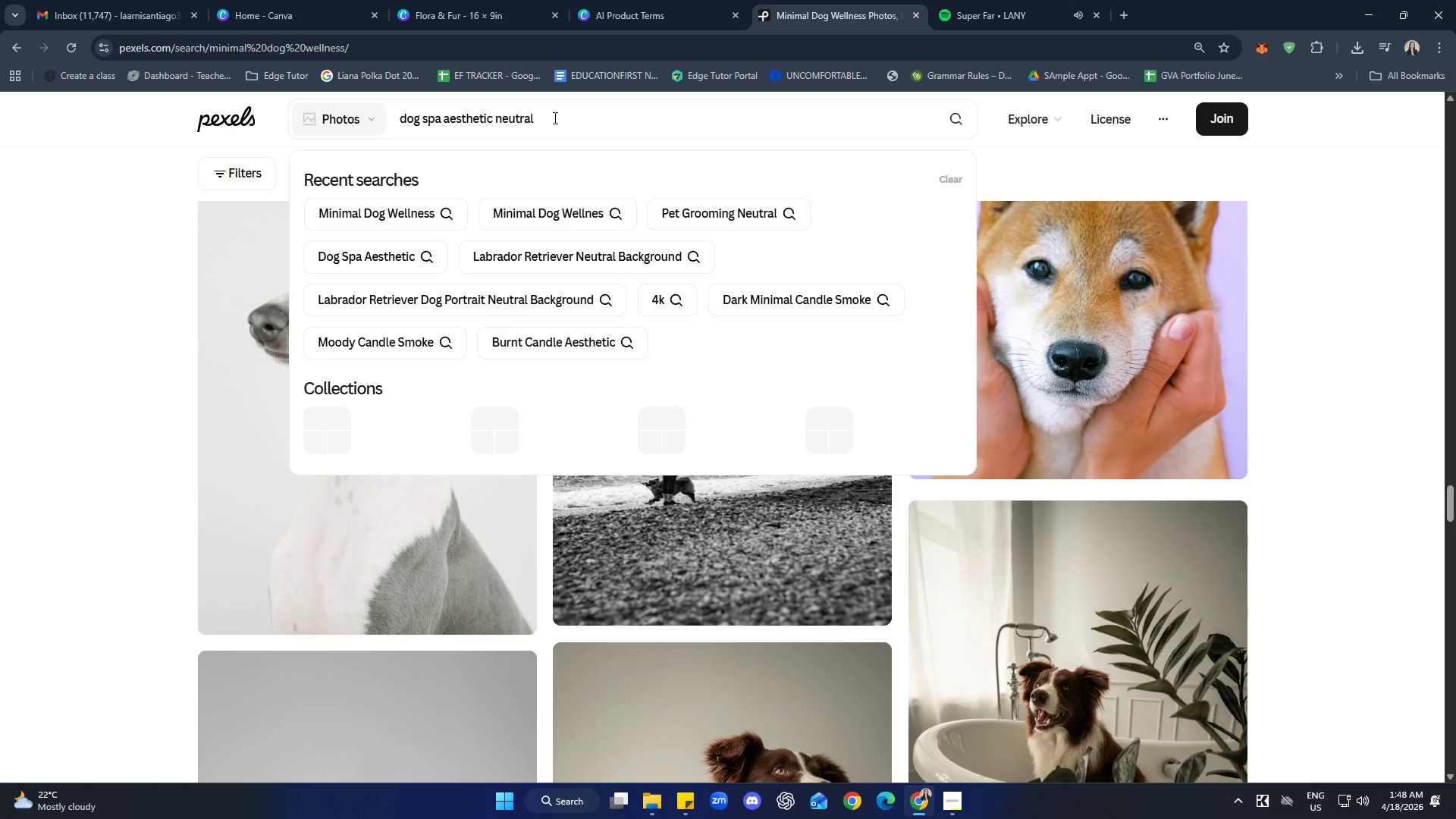 
key(Enter)
 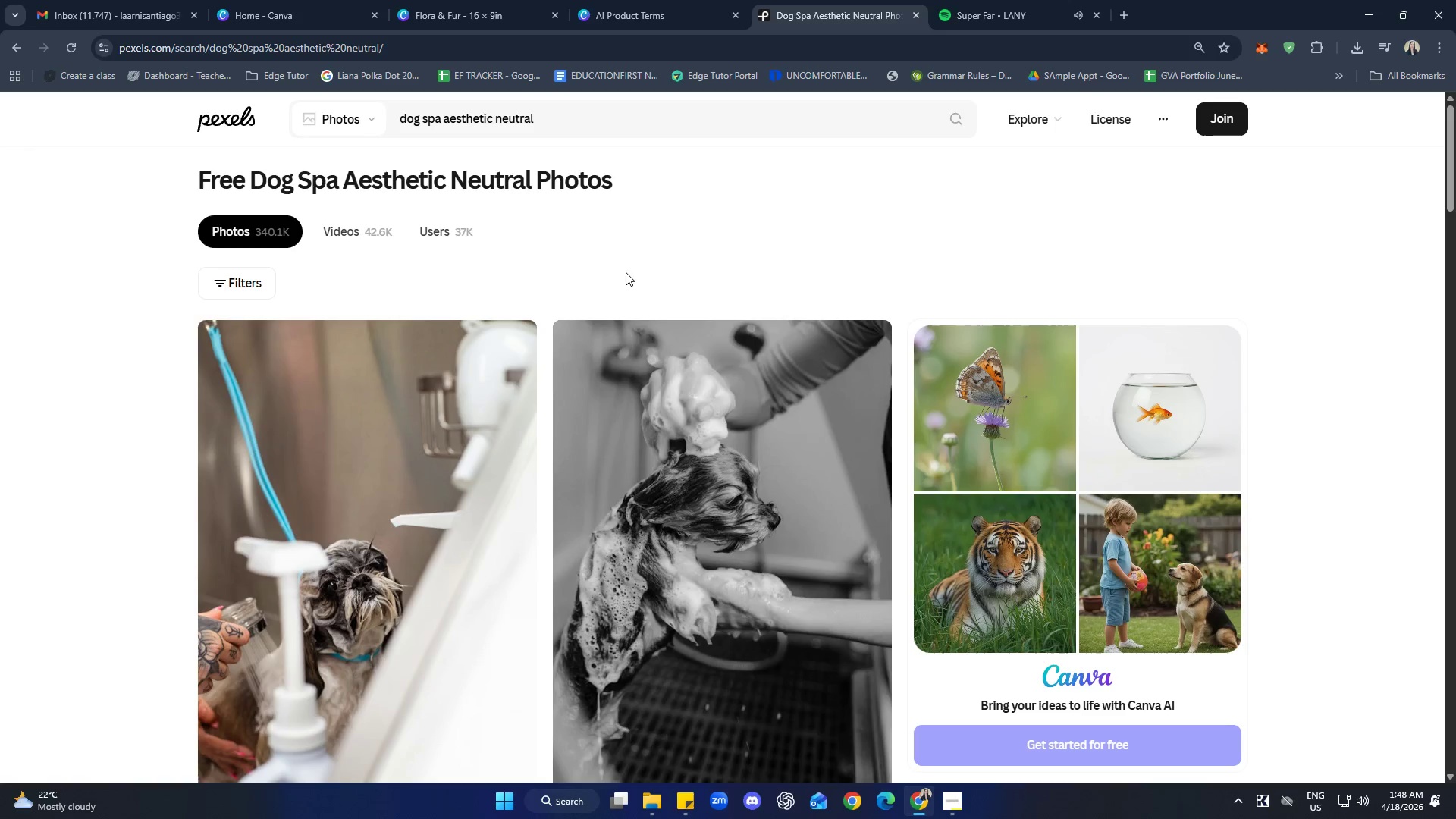 
wait(14.2)
 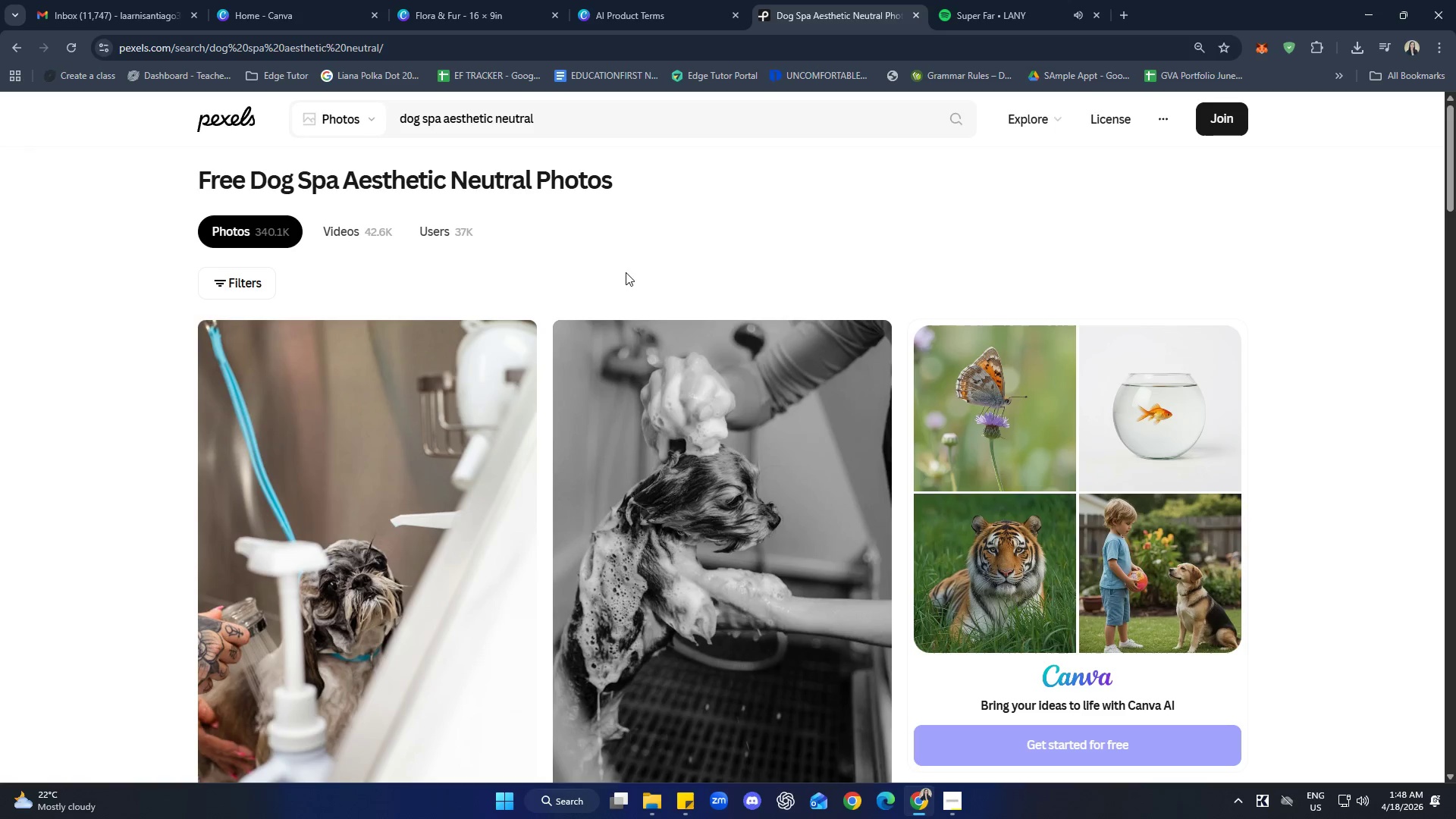 
scroll: coordinate [1330, 518], scroll_direction: down, amount: 11.0
 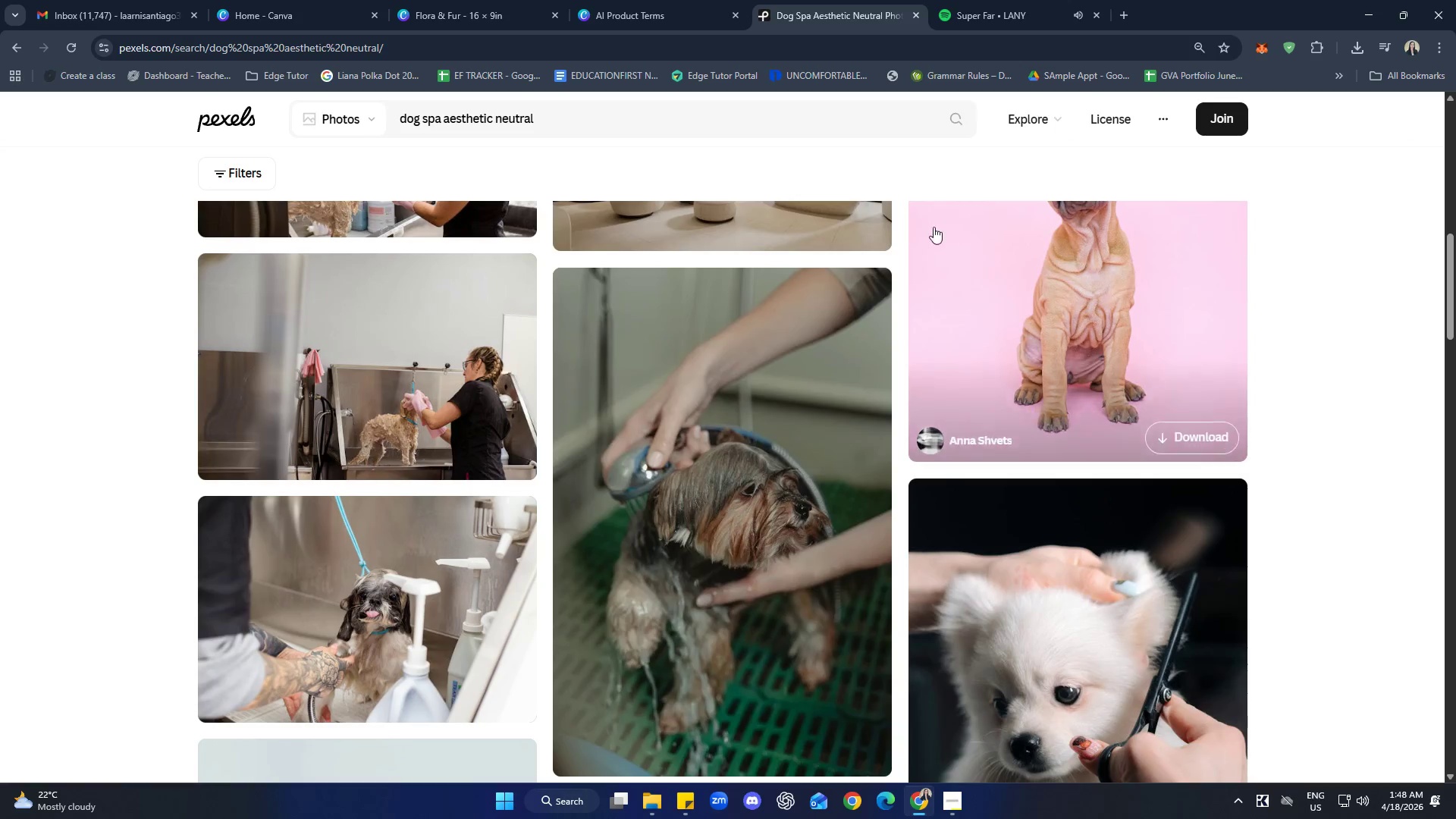 
left_click([469, 4])
 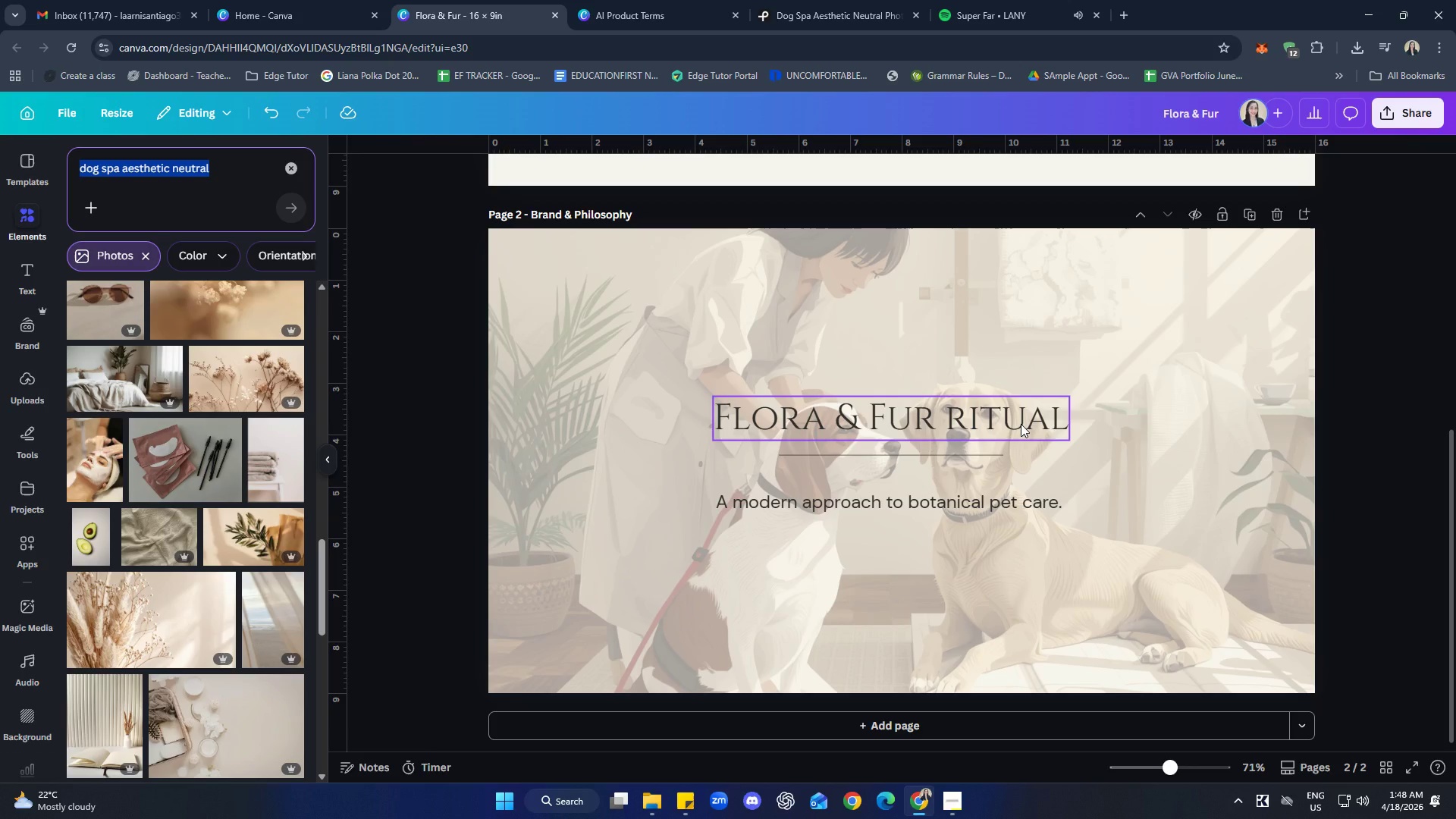 
wait(8.64)
 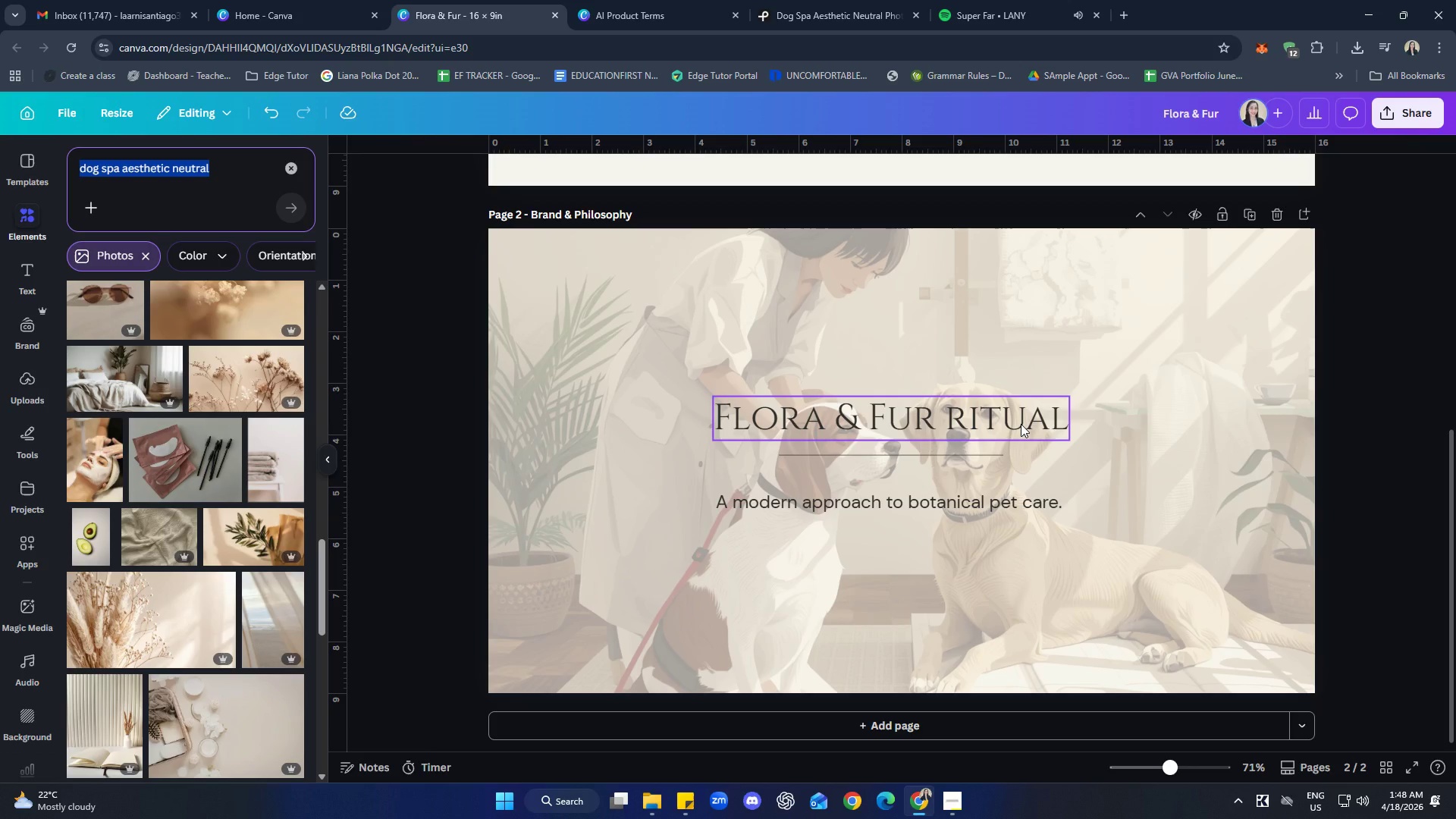 
left_click([930, 453])
 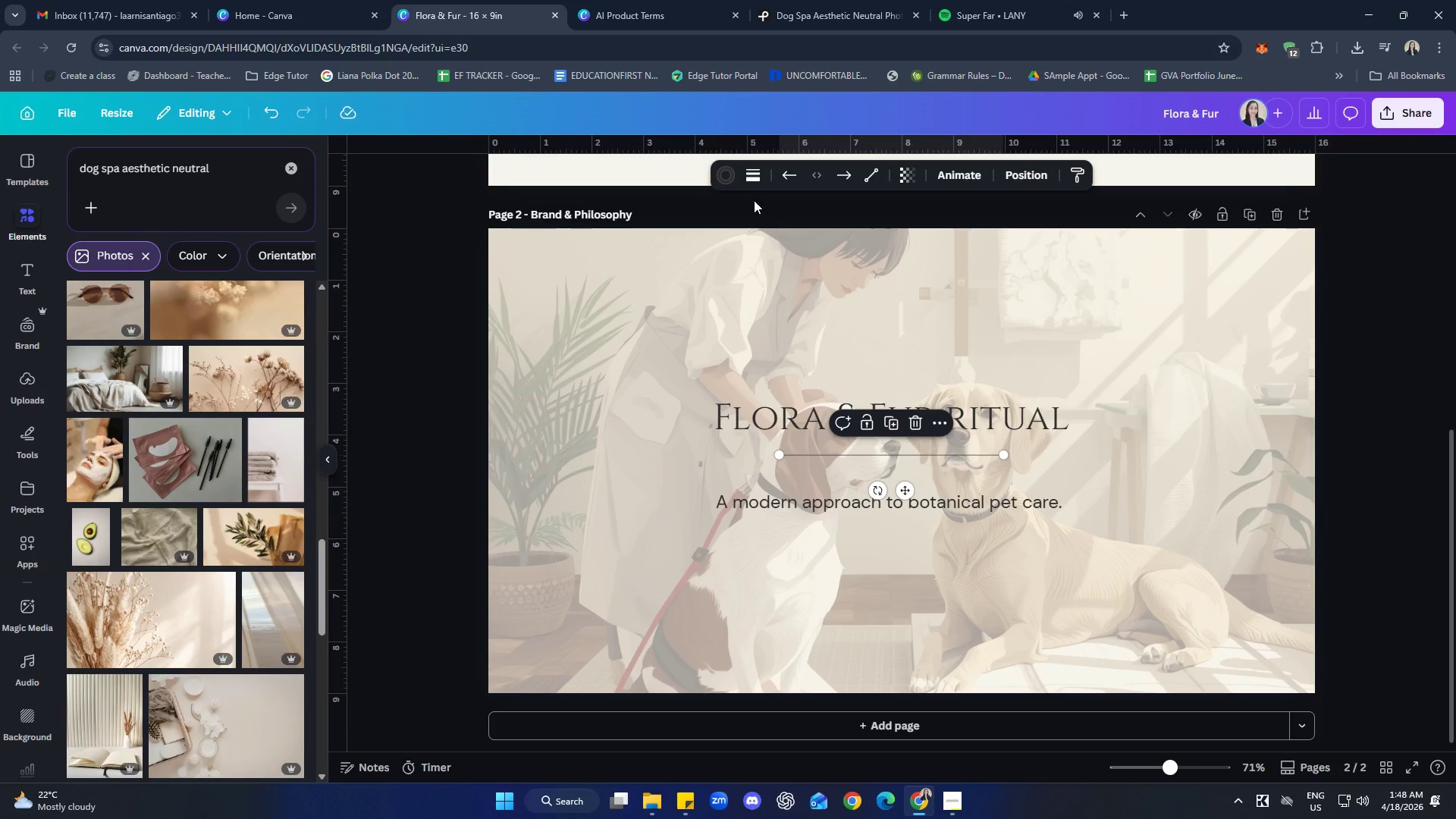 
left_click([724, 178])
 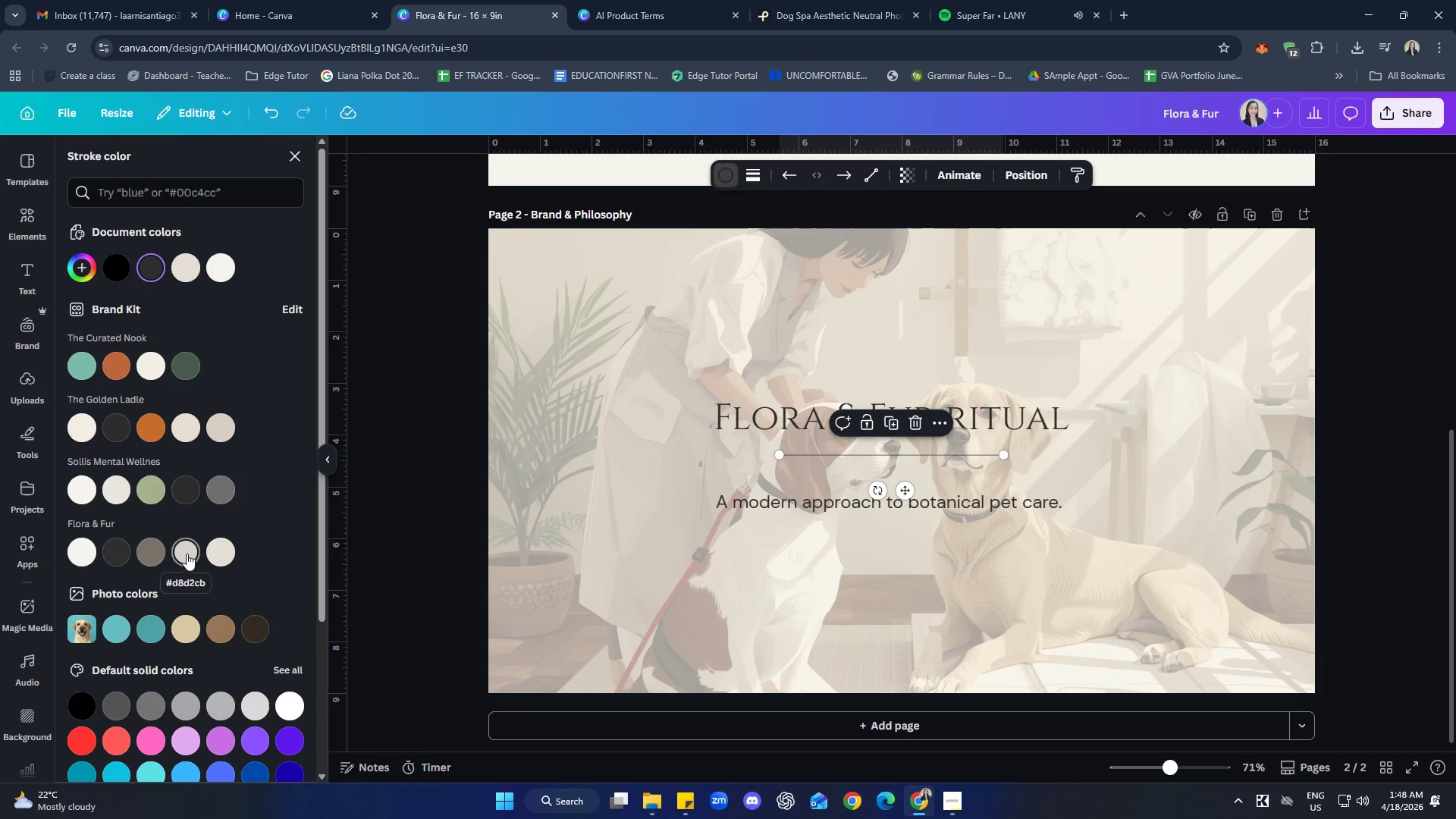 
wait(10.22)
 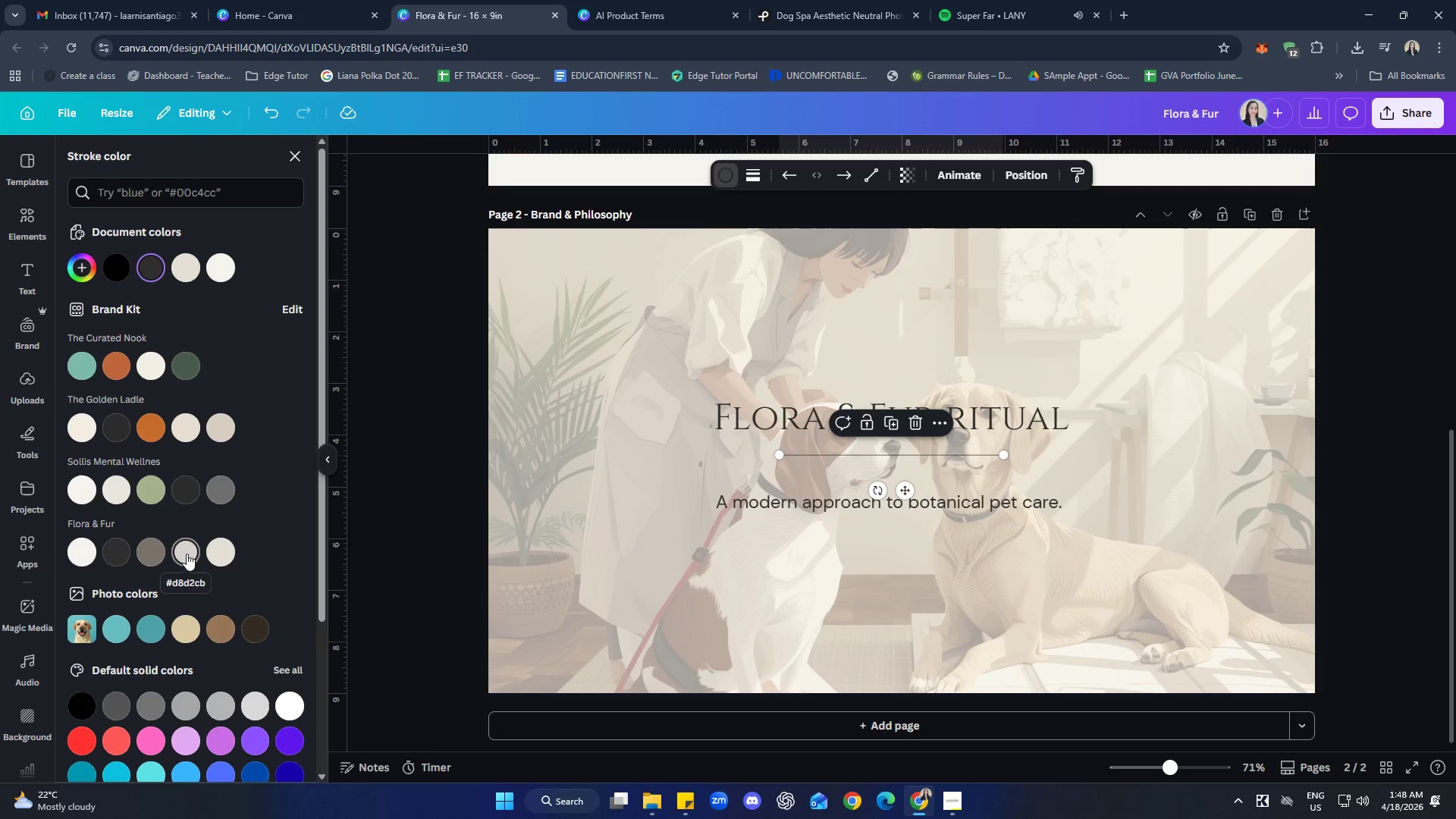 
left_click_drag(start_coordinate=[1006, 457], to_coordinate=[900, 453])
 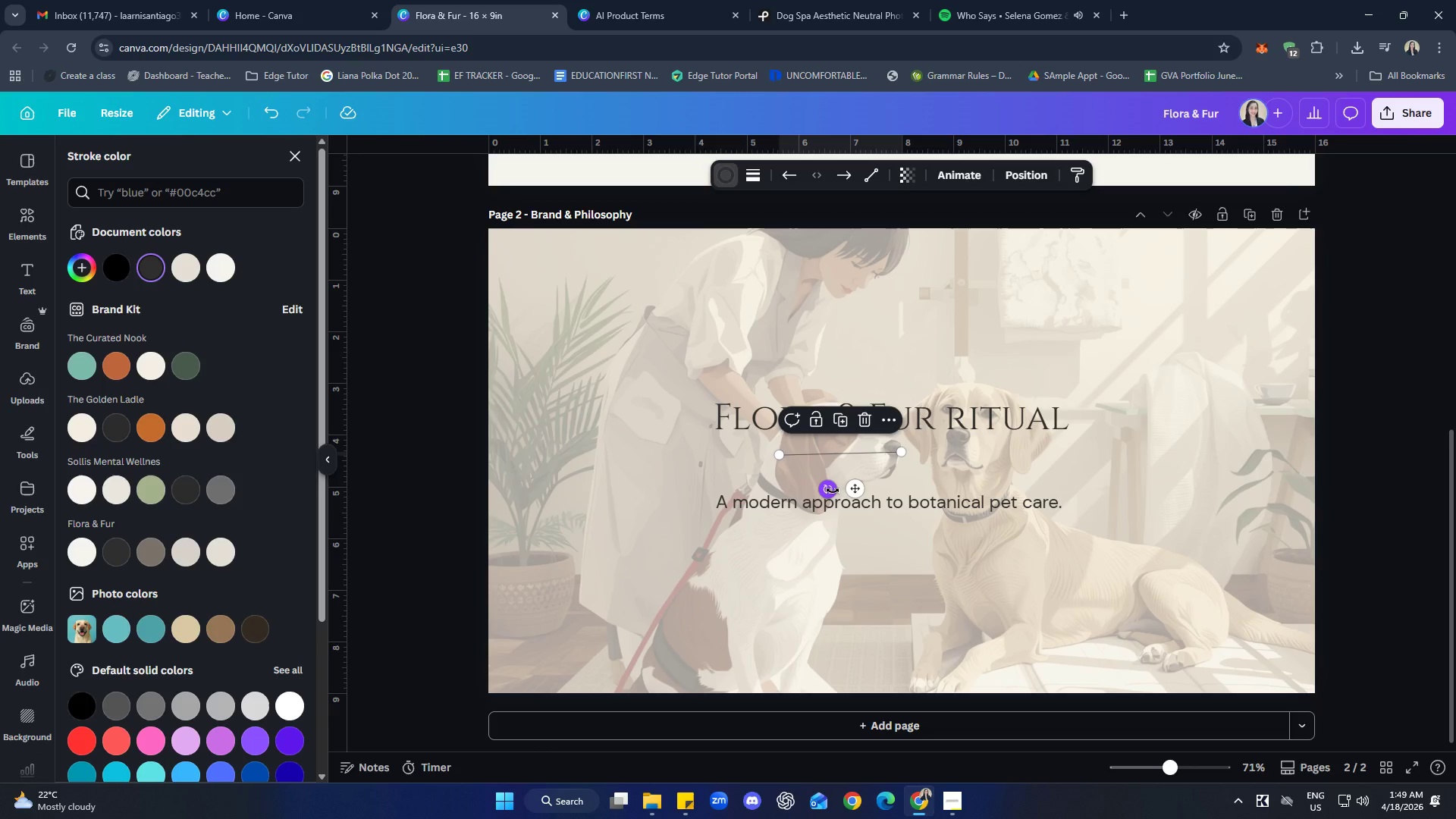 
left_click_drag(start_coordinate=[831, 490], to_coordinate=[839, 486])
 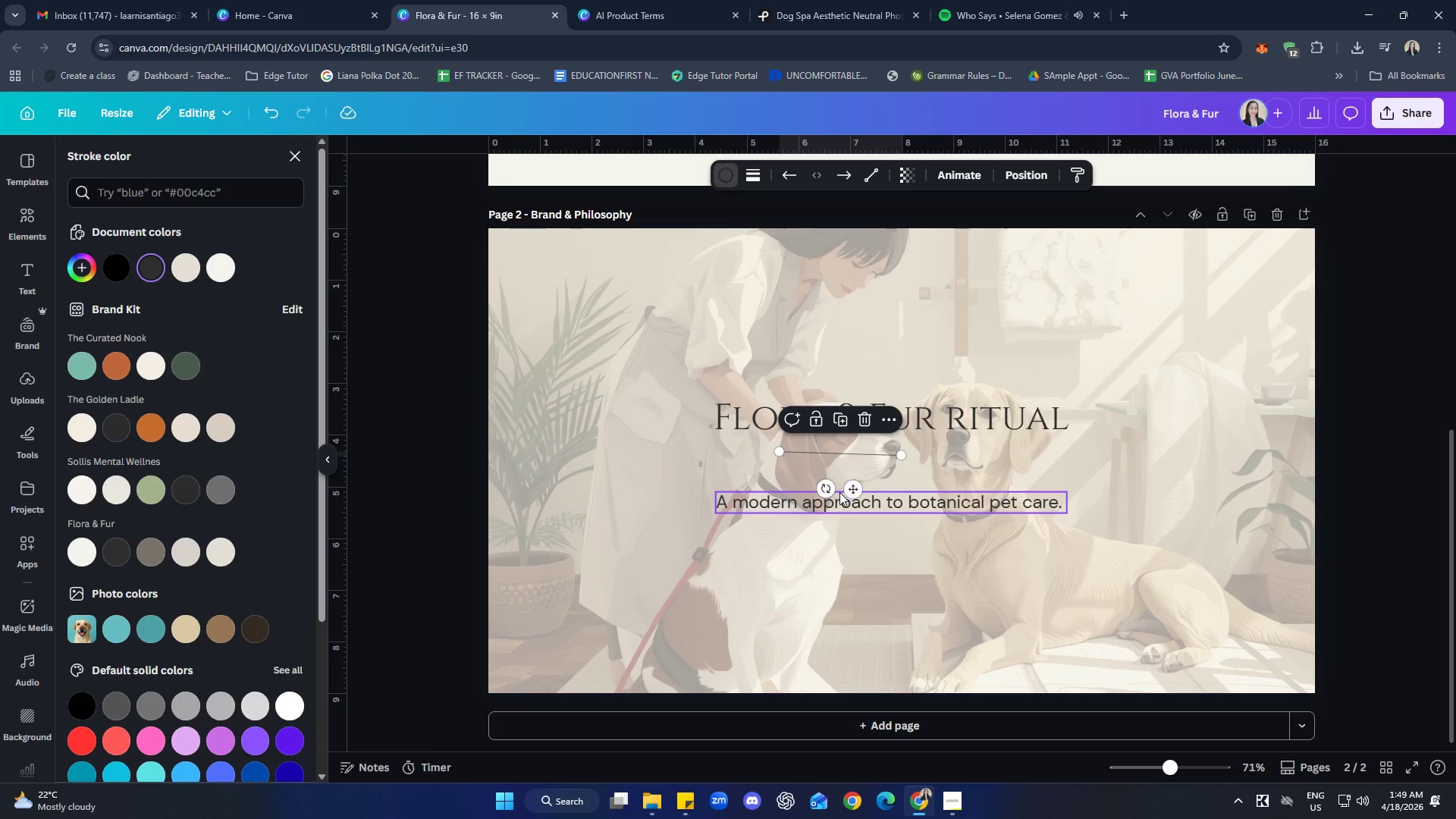 
left_click_drag(start_coordinate=[831, 491], to_coordinate=[840, 488])
 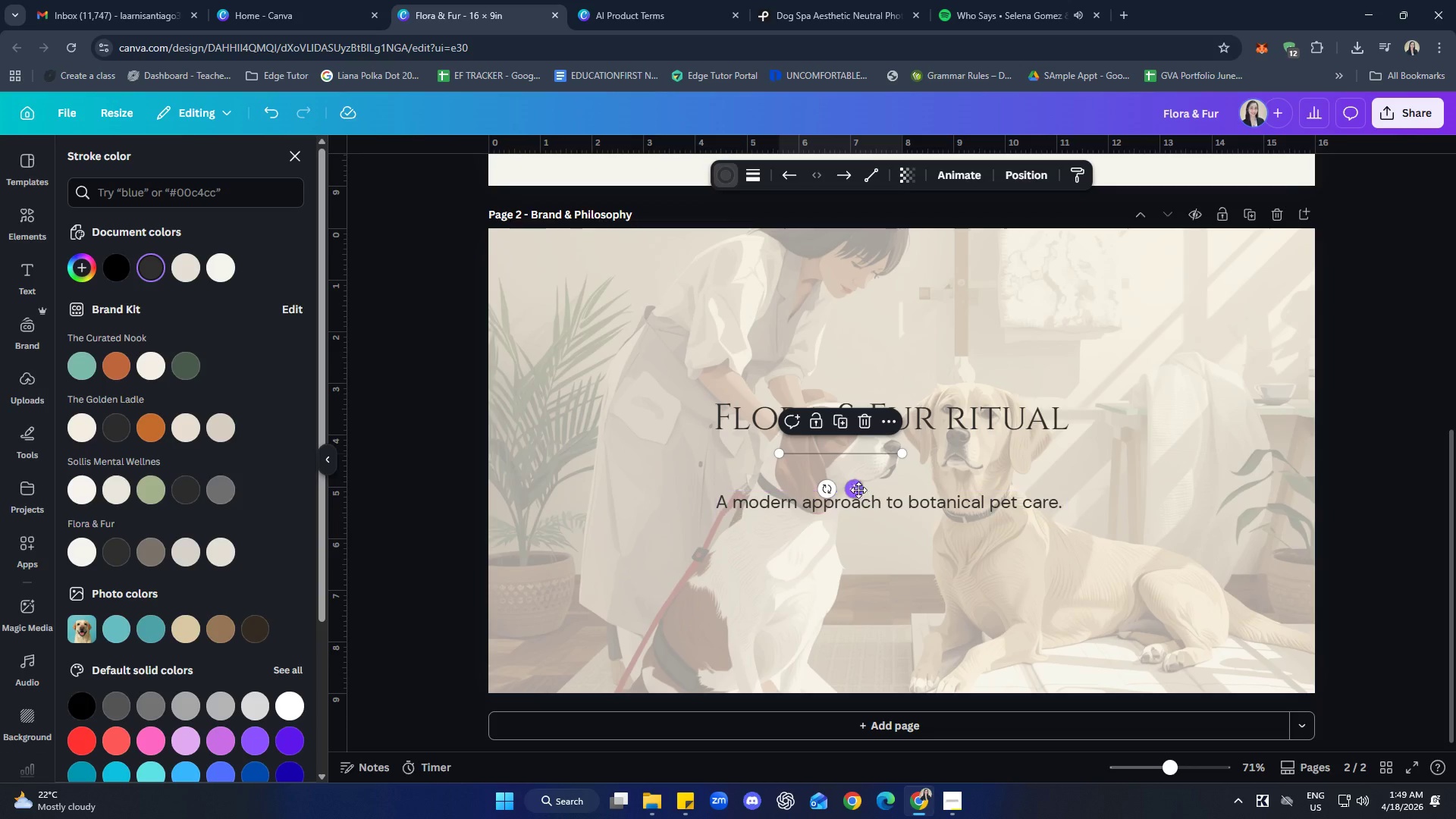 
left_click_drag(start_coordinate=[858, 490], to_coordinate=[912, 491])
 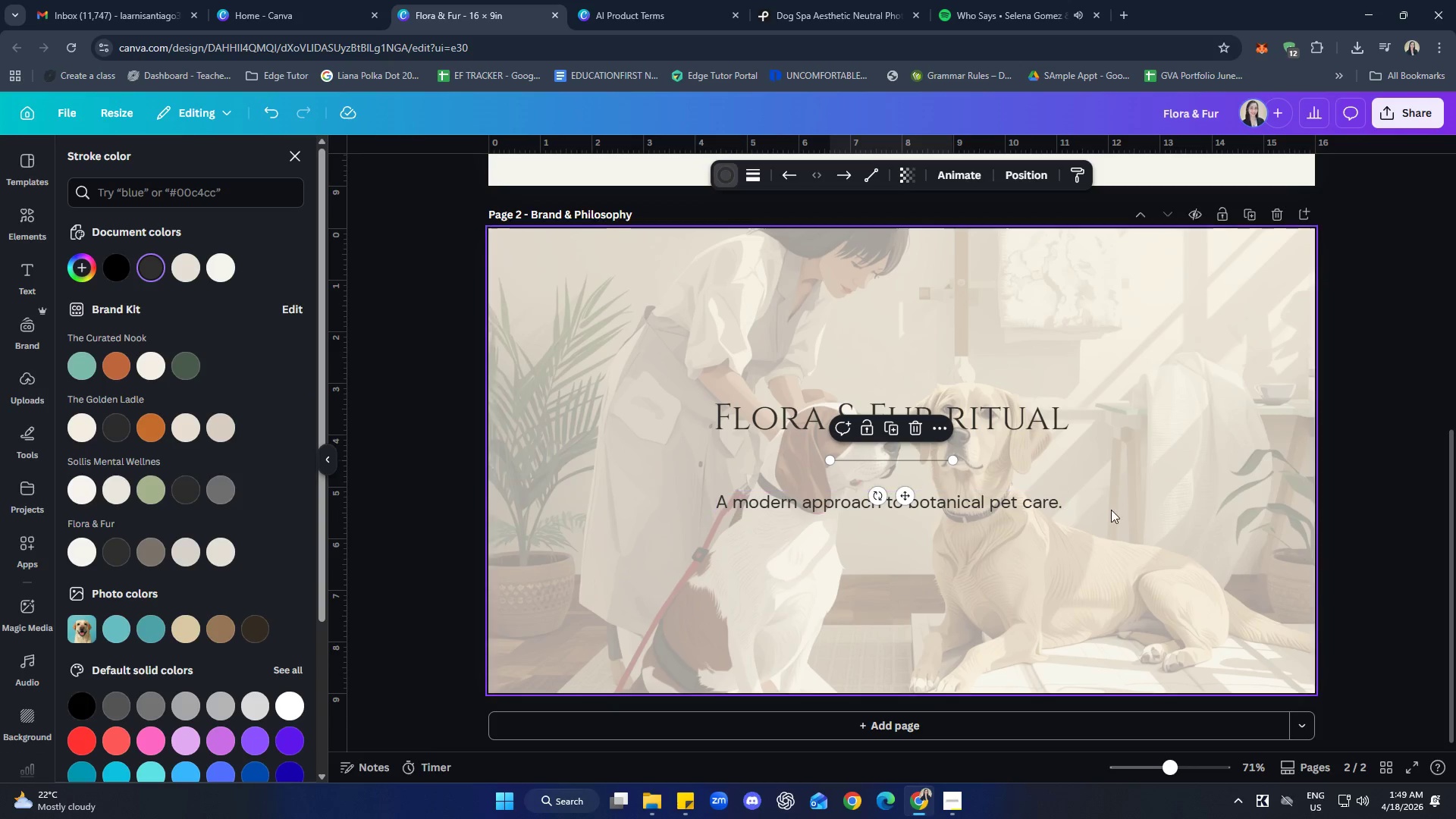 
left_click([1111, 510])
 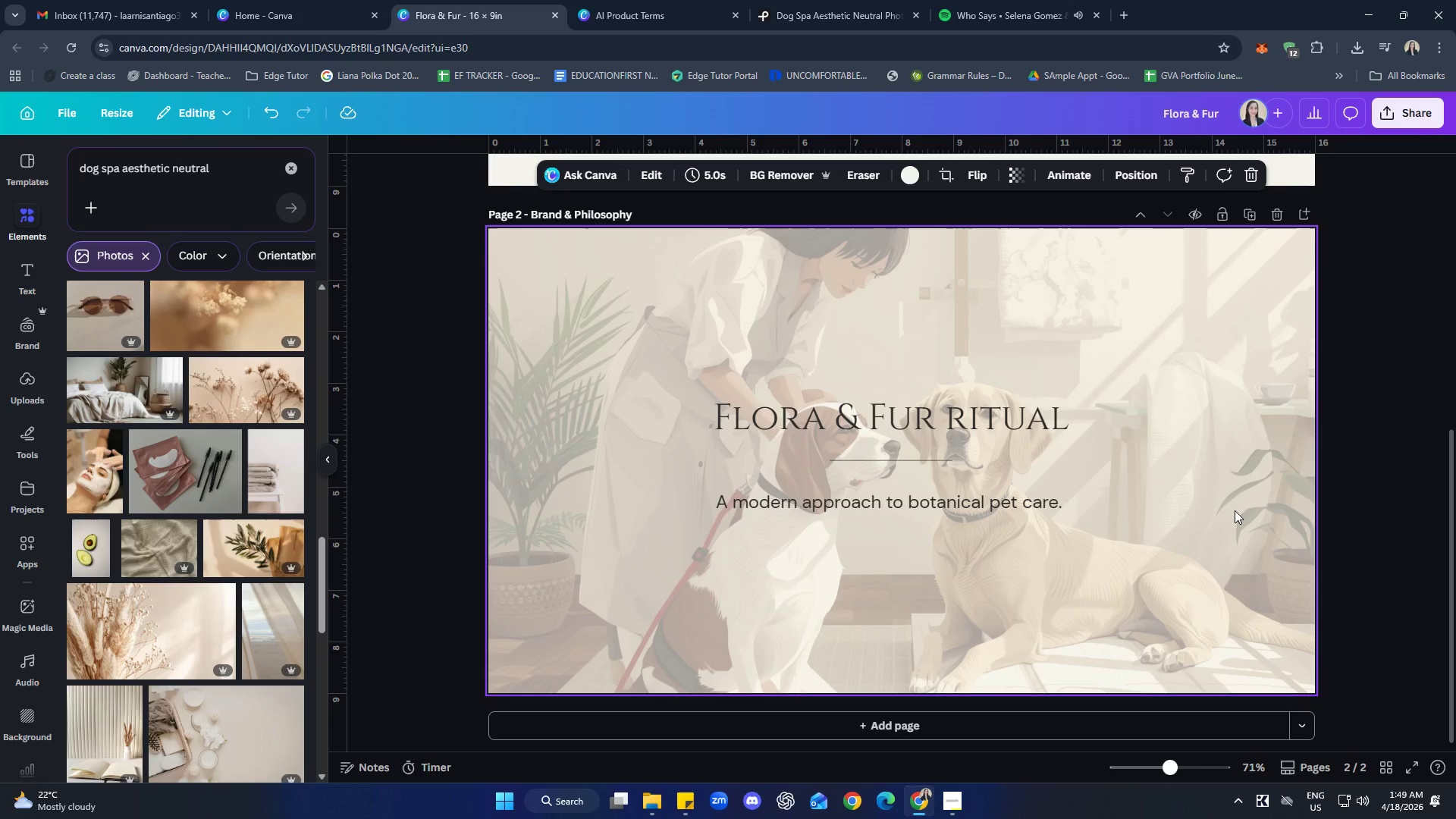 
wait(6.77)
 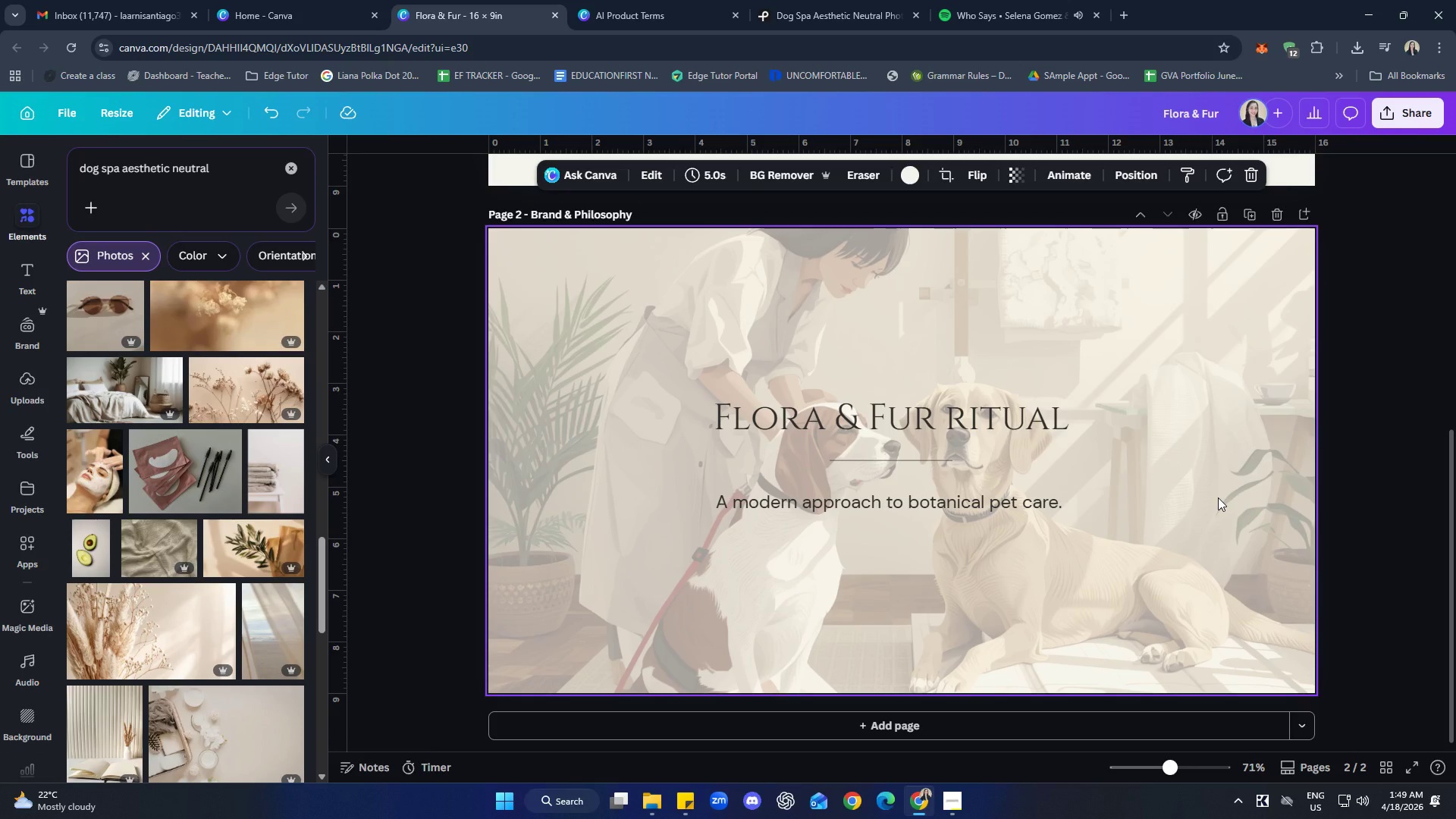 
left_click([920, 460])
 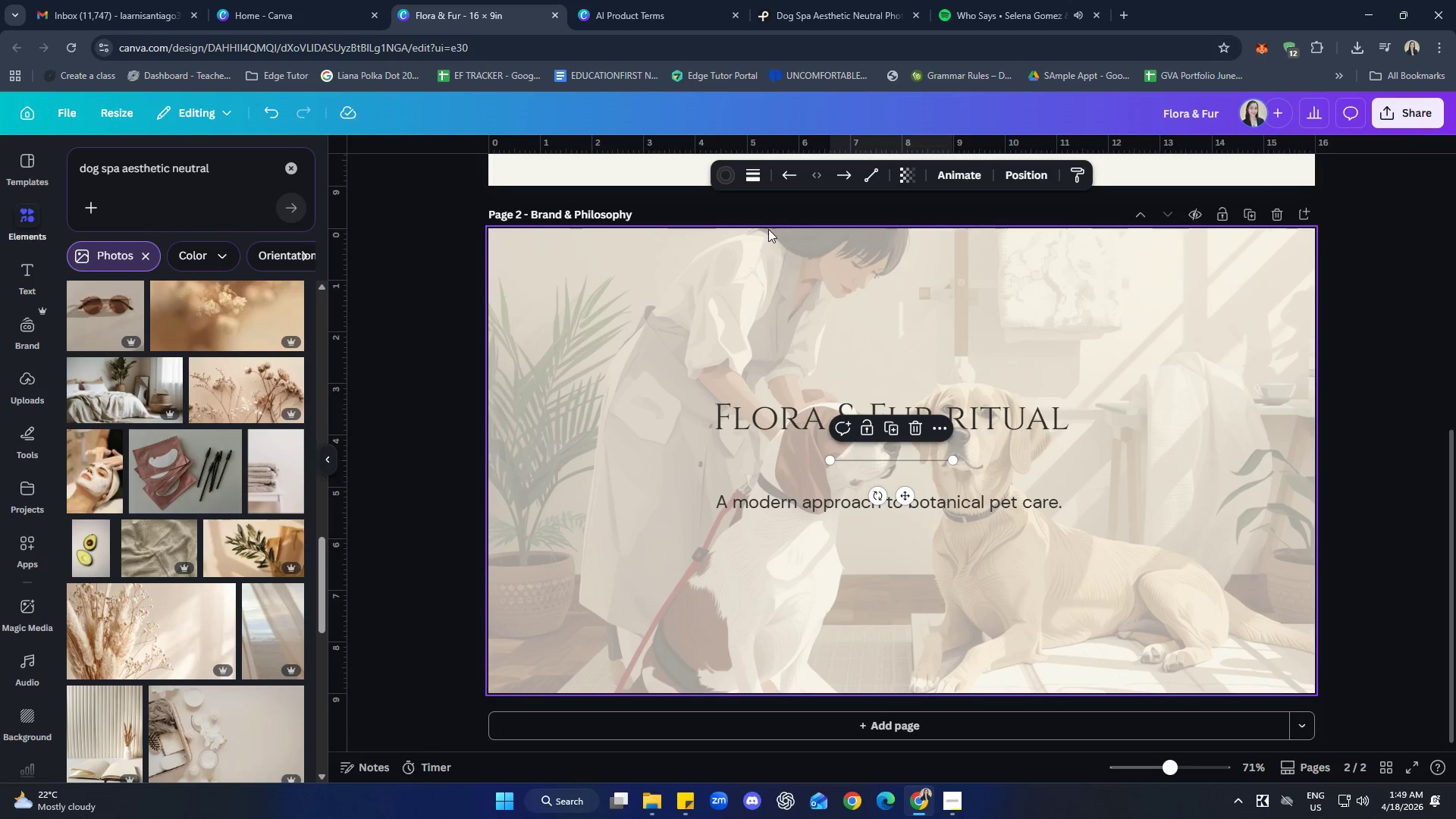 
left_click([726, 180])
 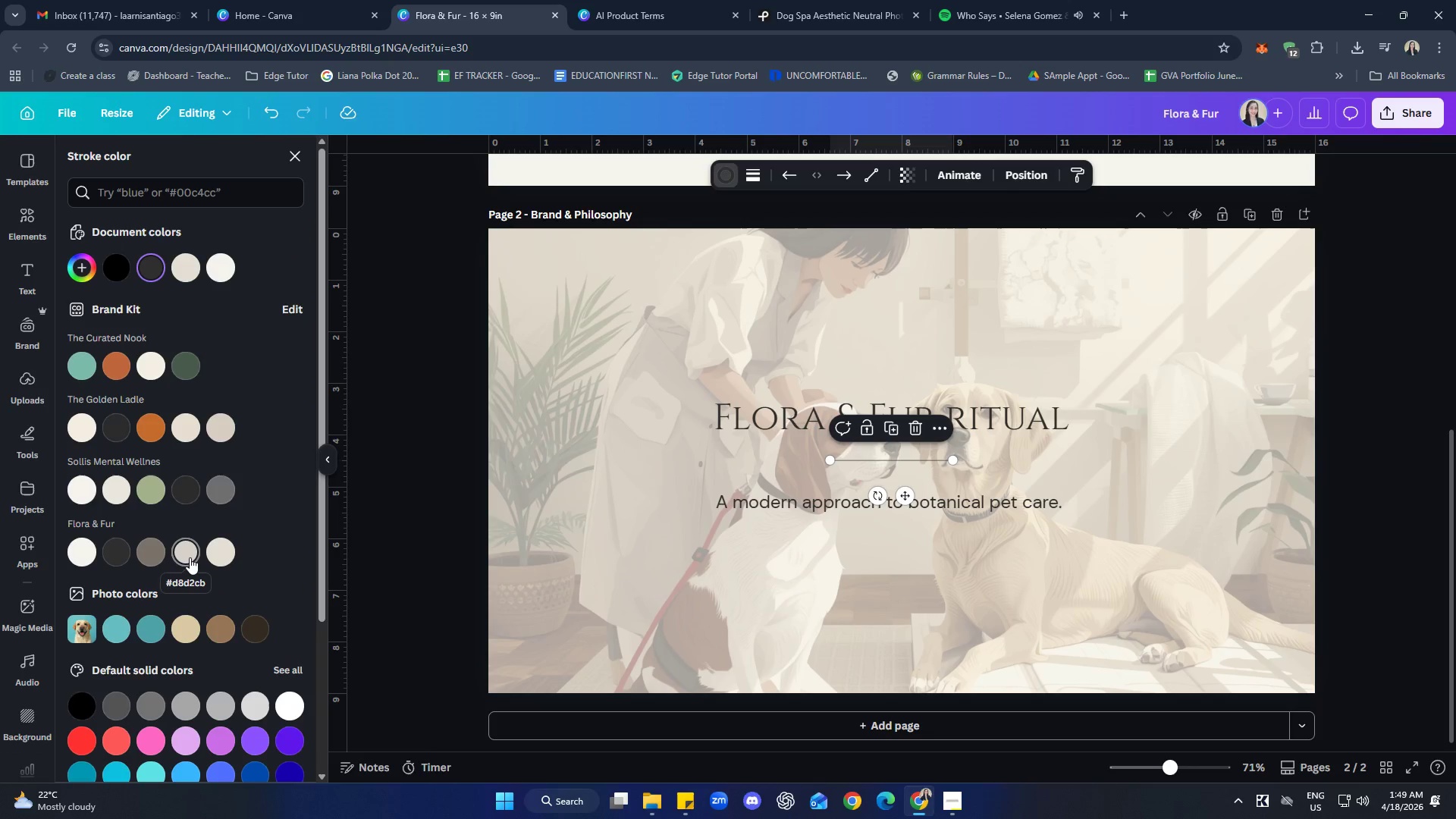 
left_click([190, 557])
 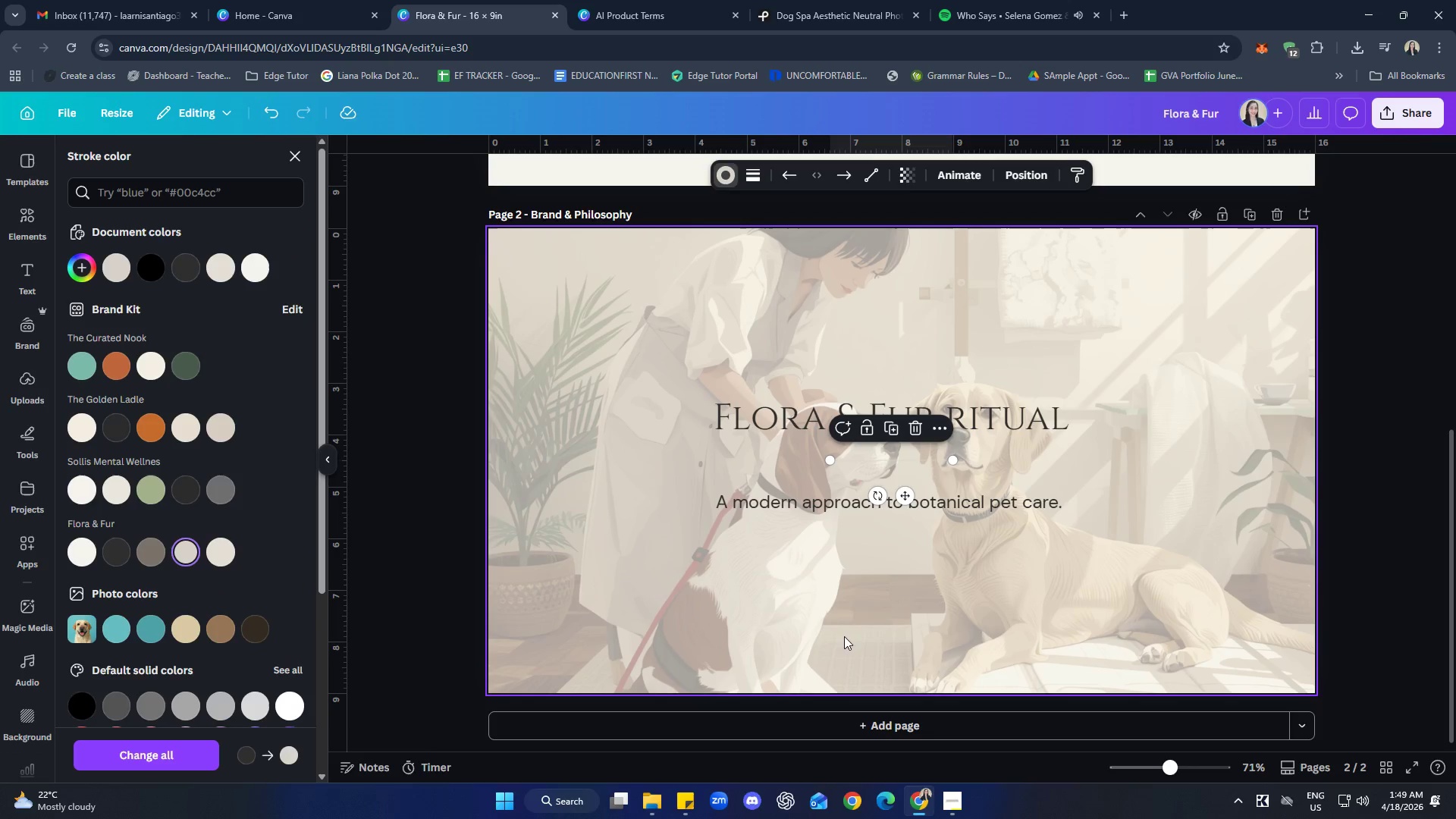 
left_click([990, 632])
 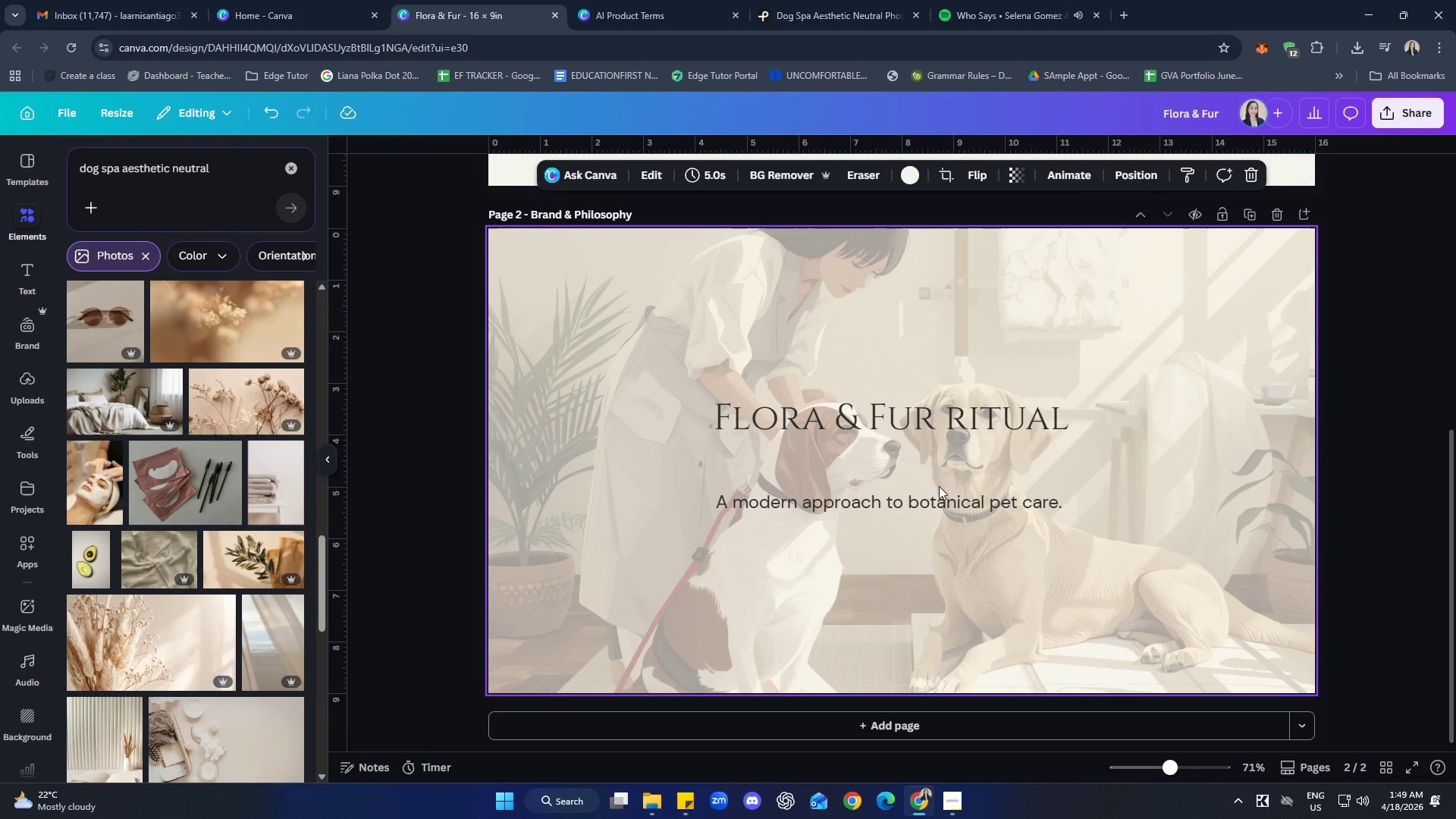 
left_click([908, 463])
 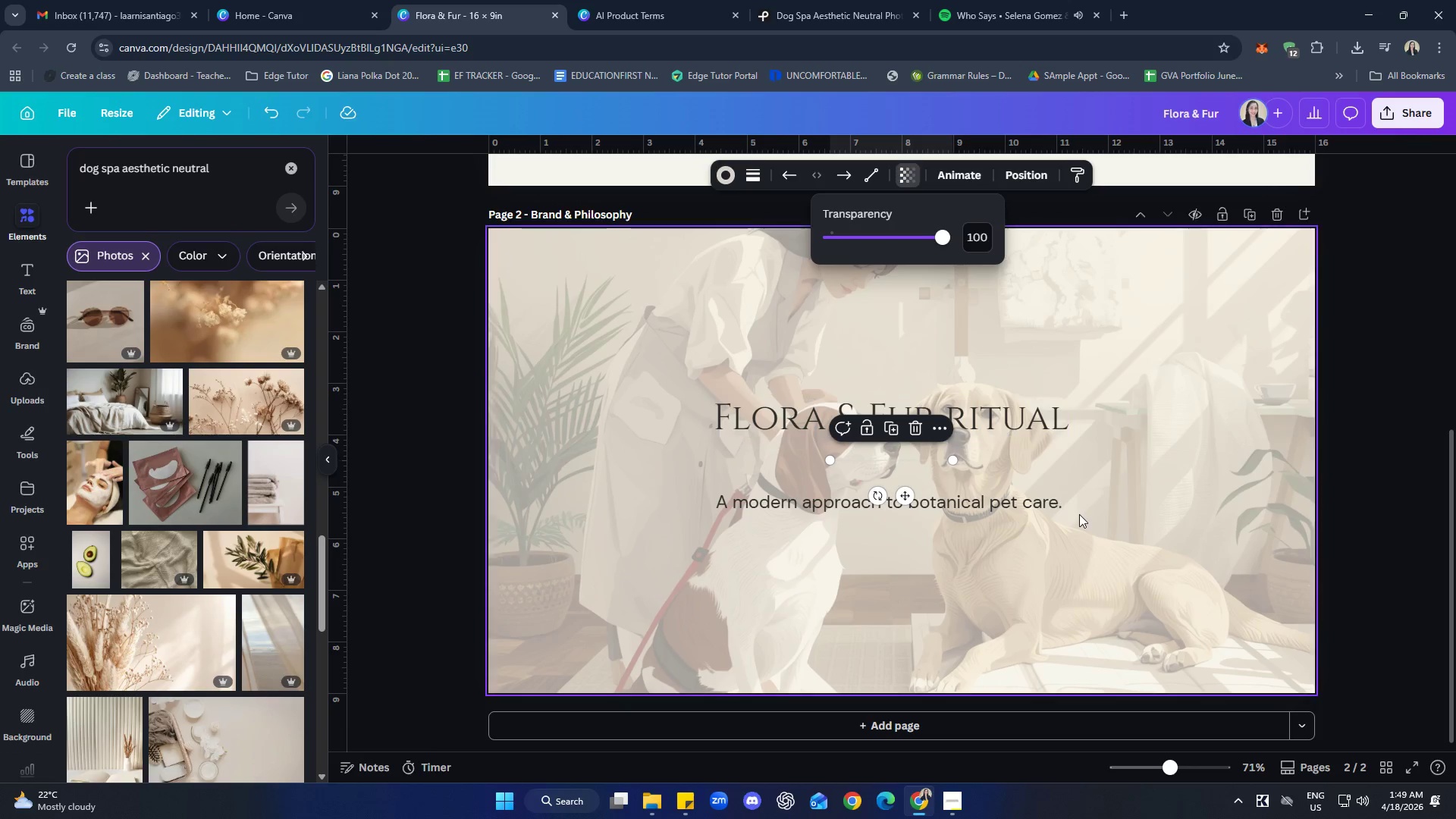 
left_click([714, 174])
 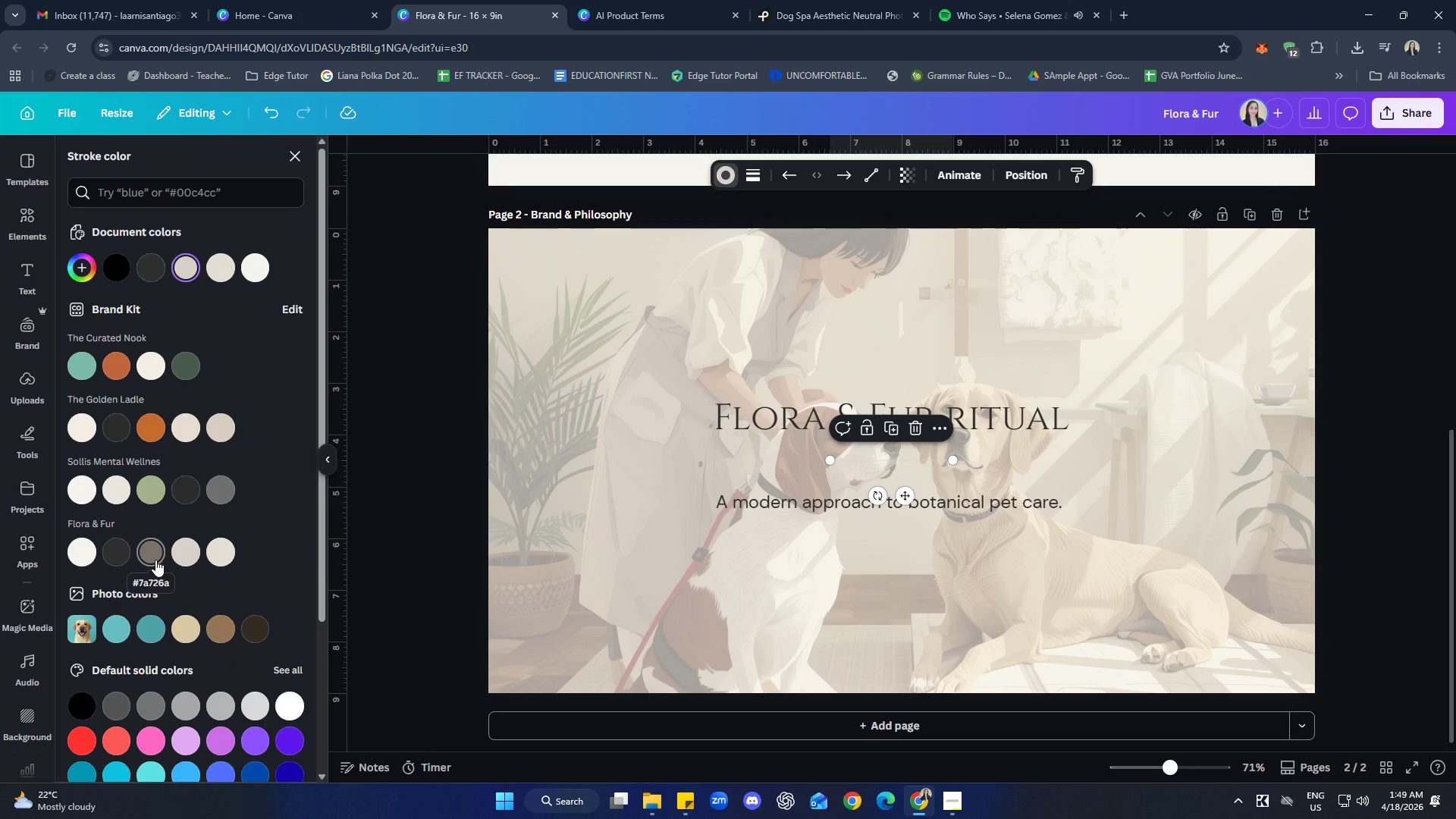 
left_click([155, 560])
 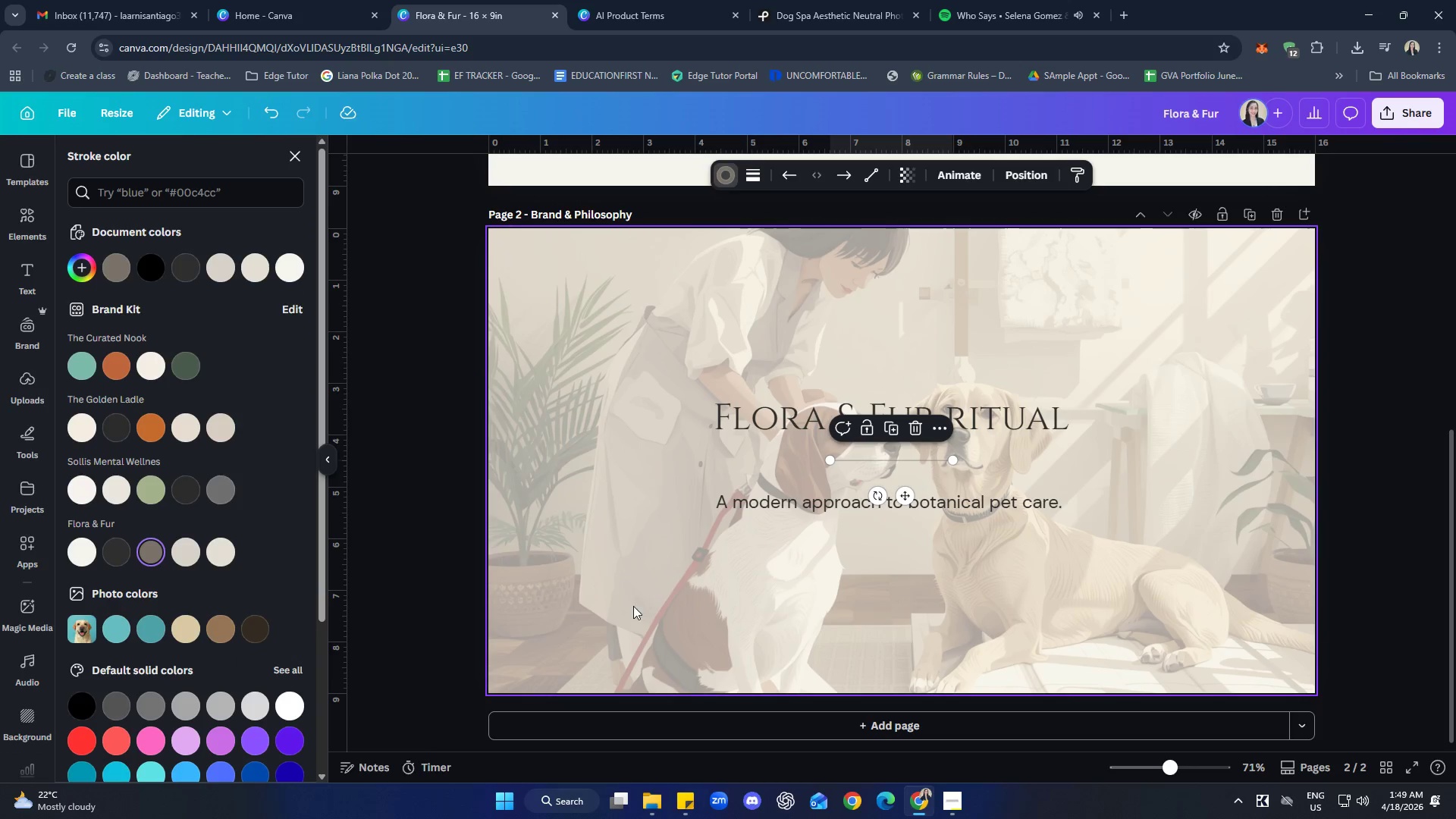 
left_click([888, 598])
 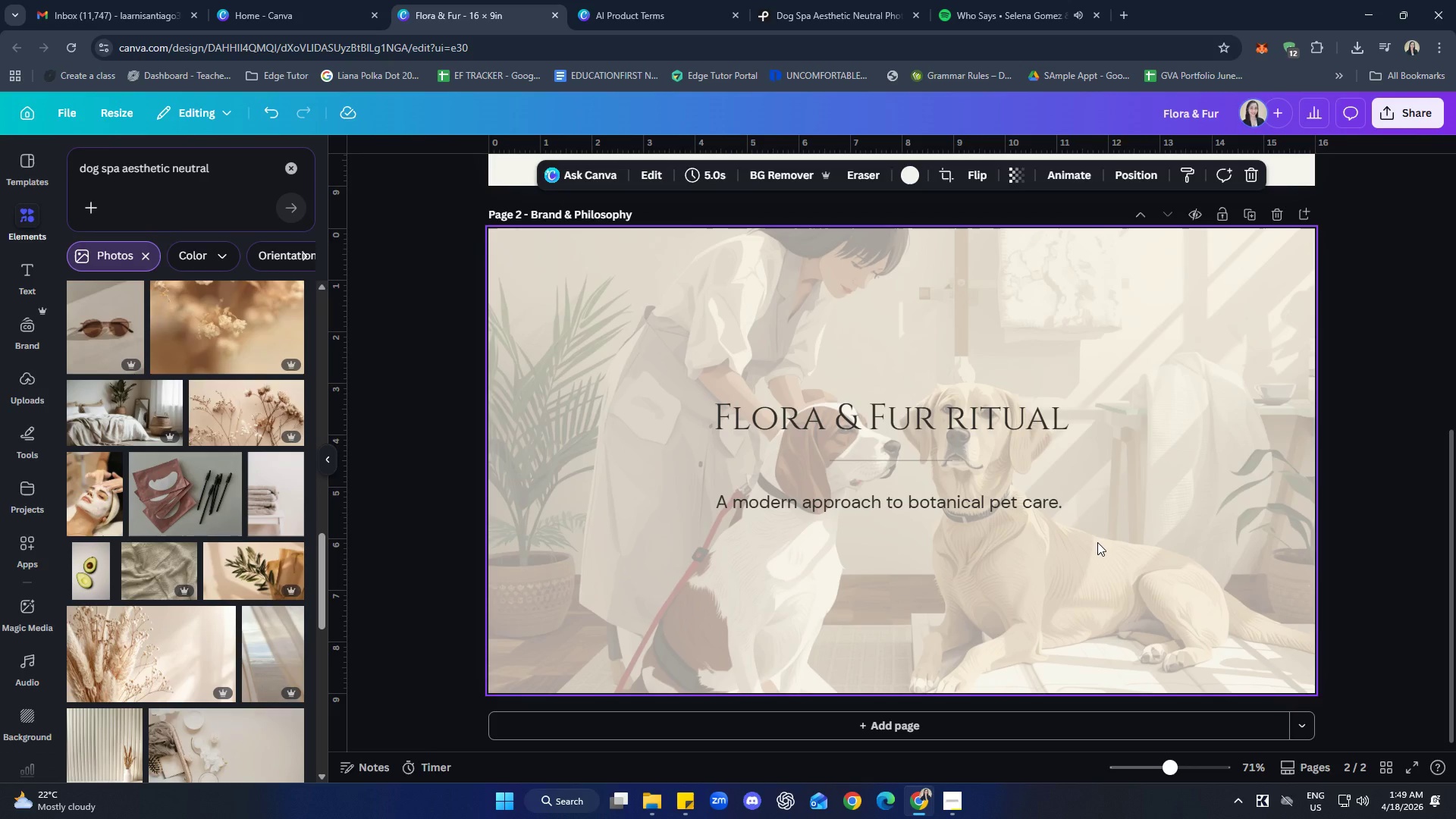 
wait(7.95)
 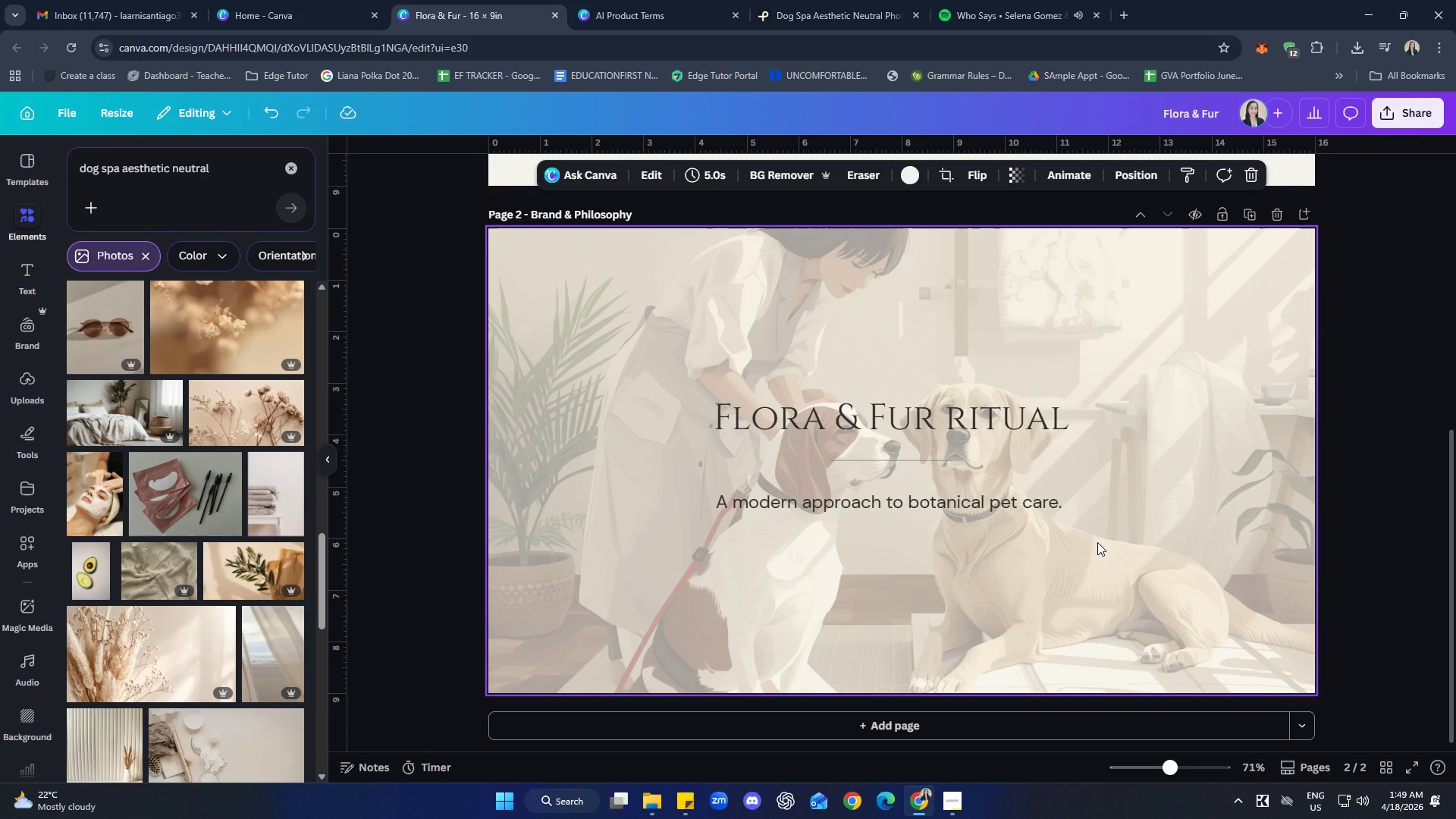 
left_click([928, 462])
 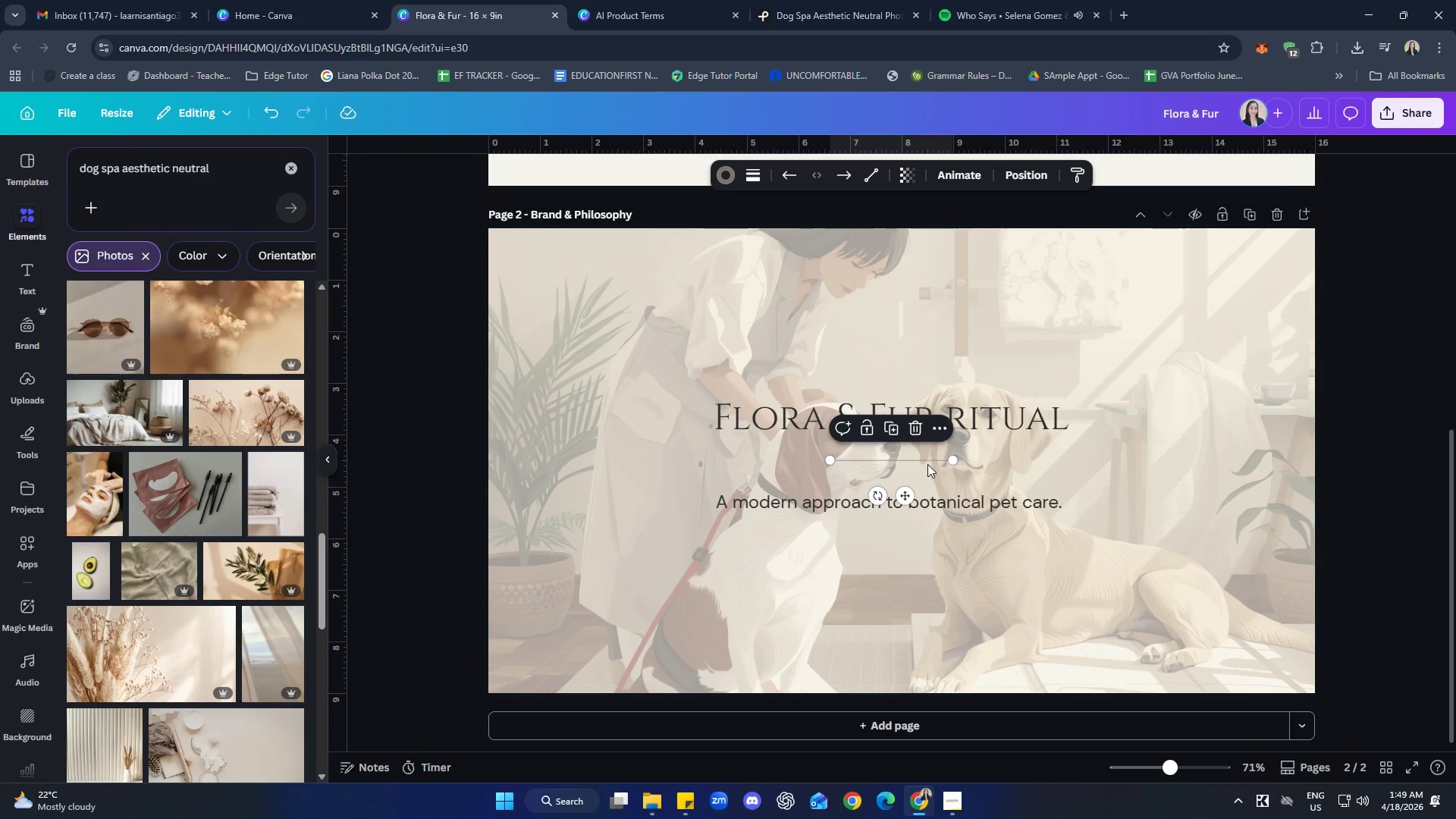 
key(ArrowUp)
 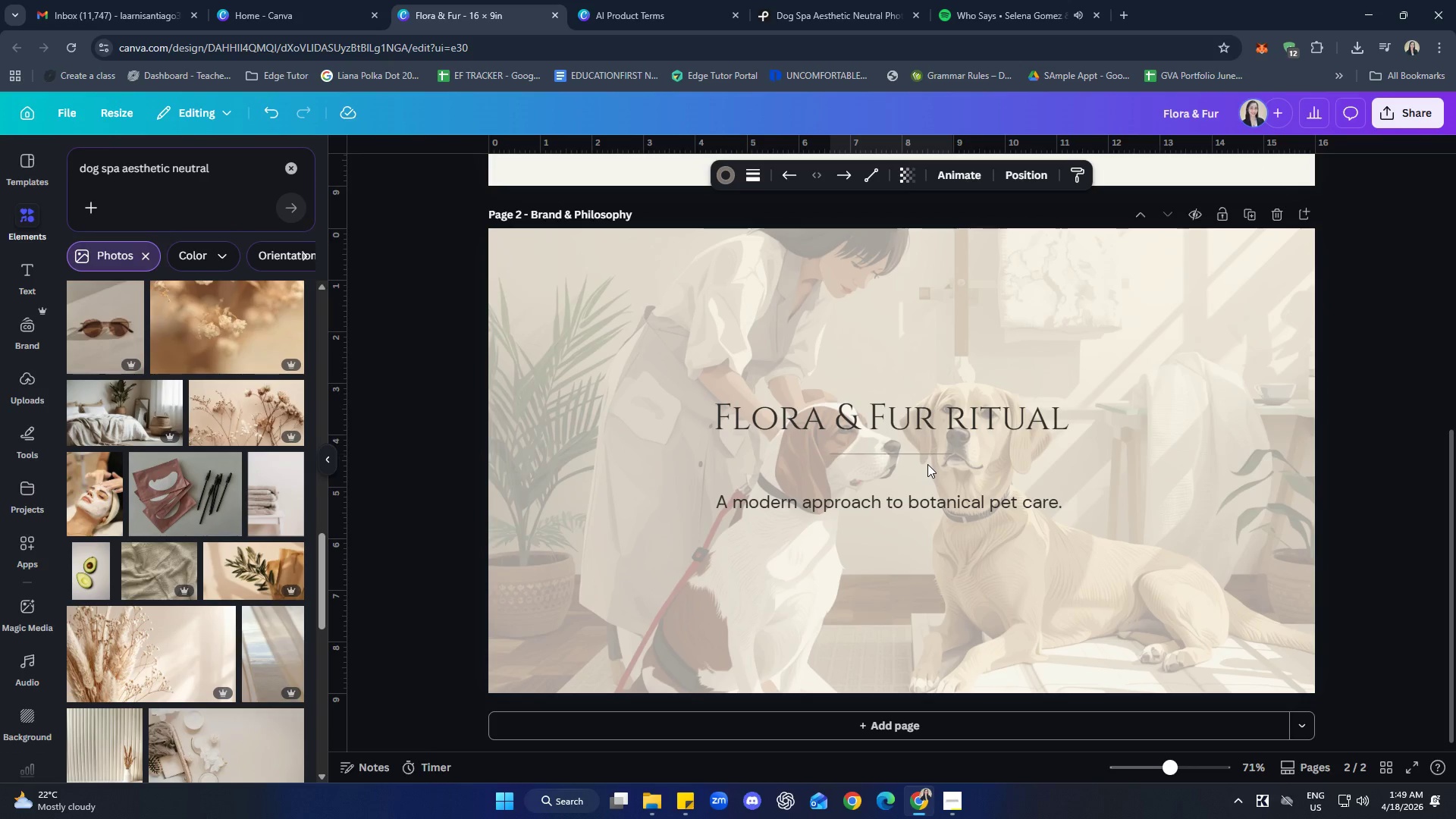 
key(ArrowUp)
 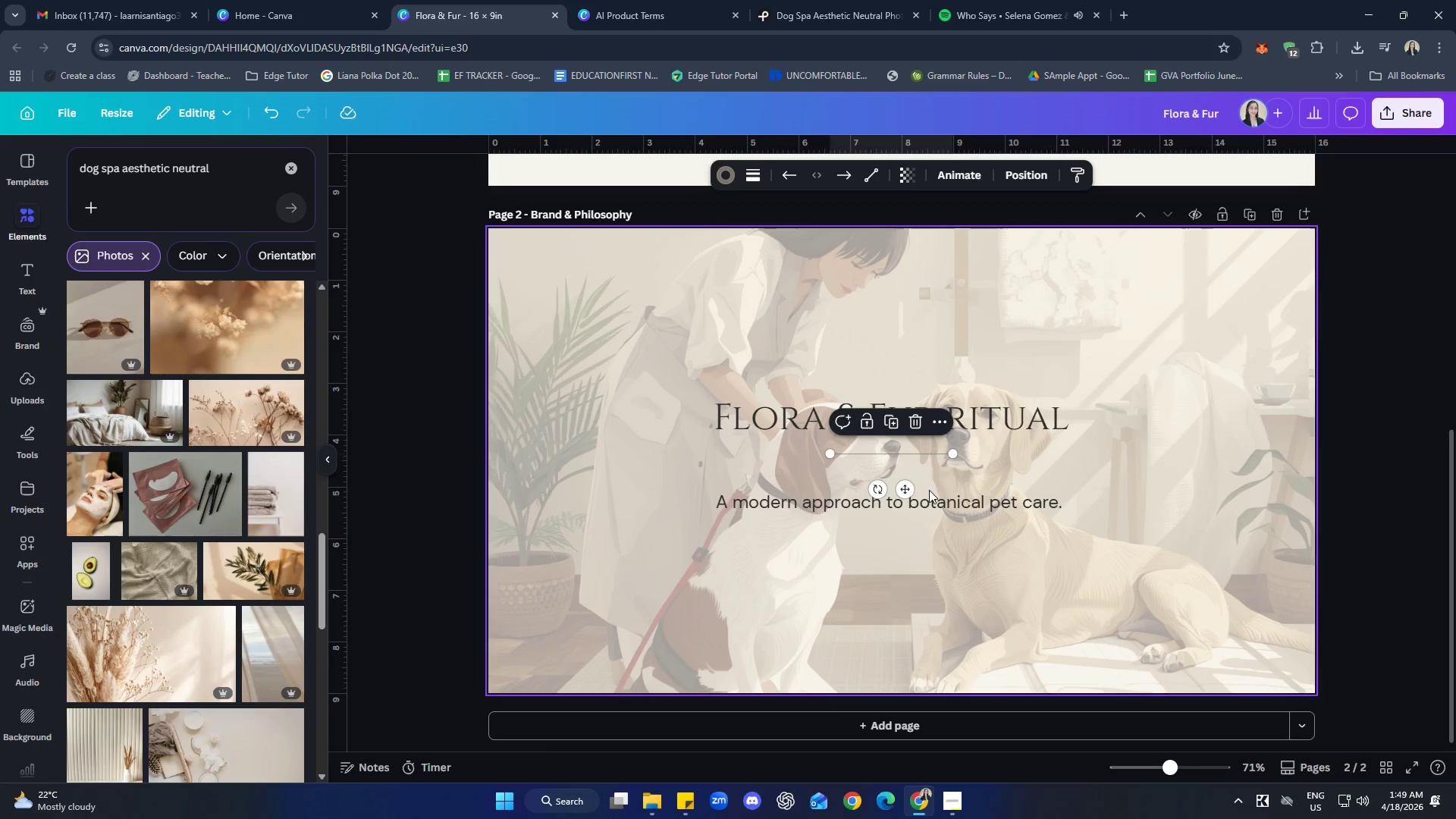 
left_click([940, 497])
 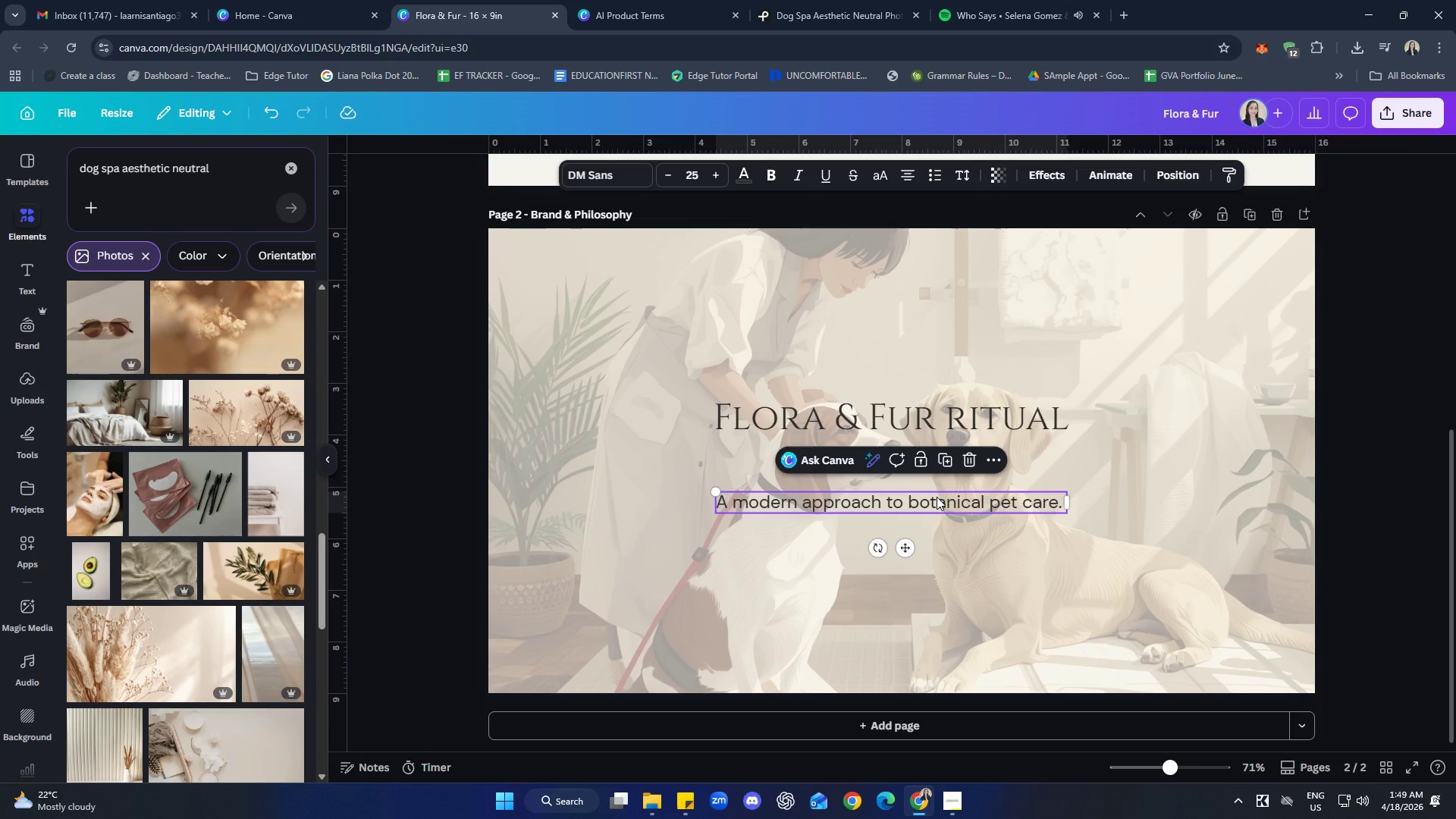 
key(ArrowUp)
 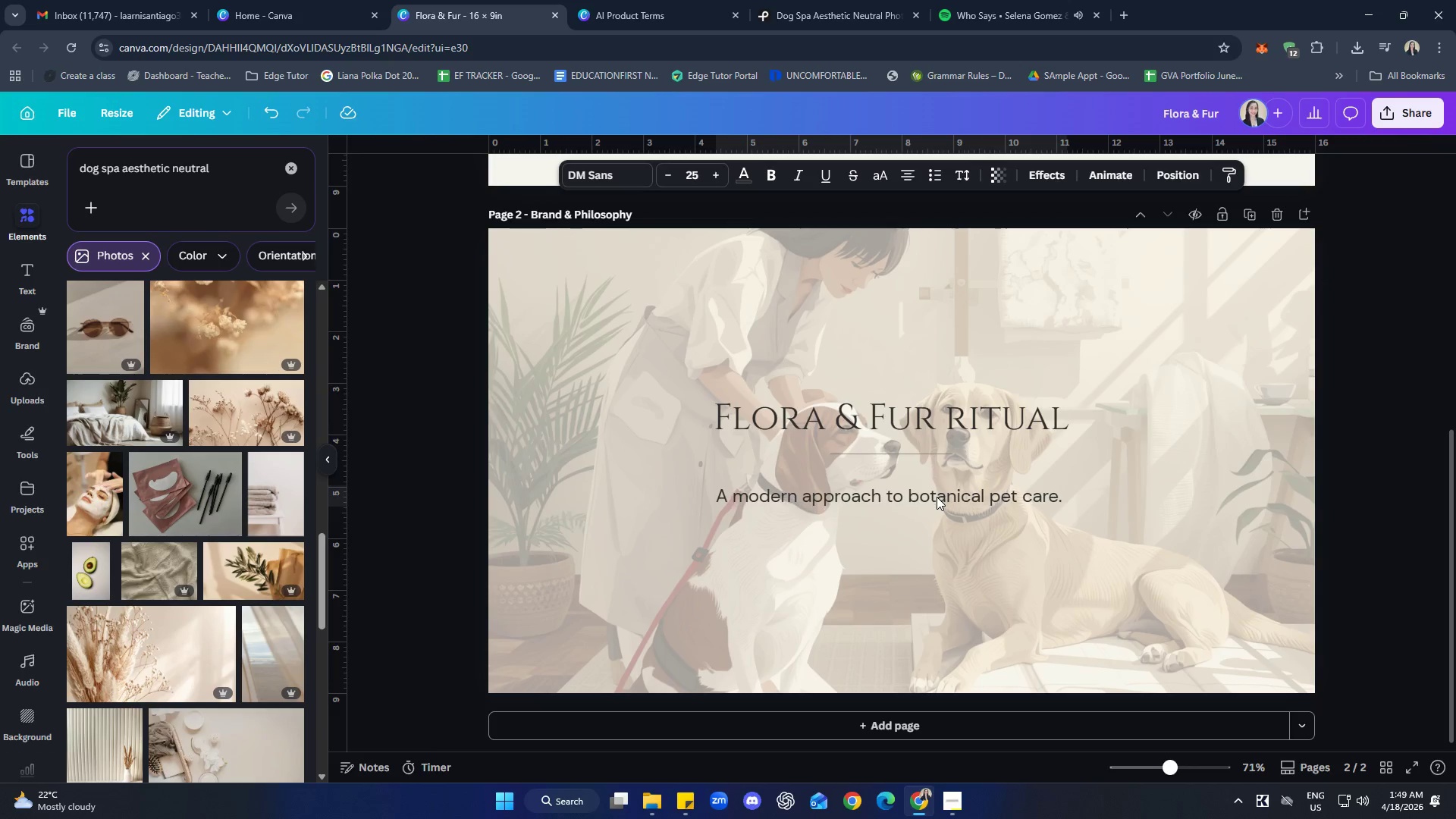 
key(ArrowUp)
 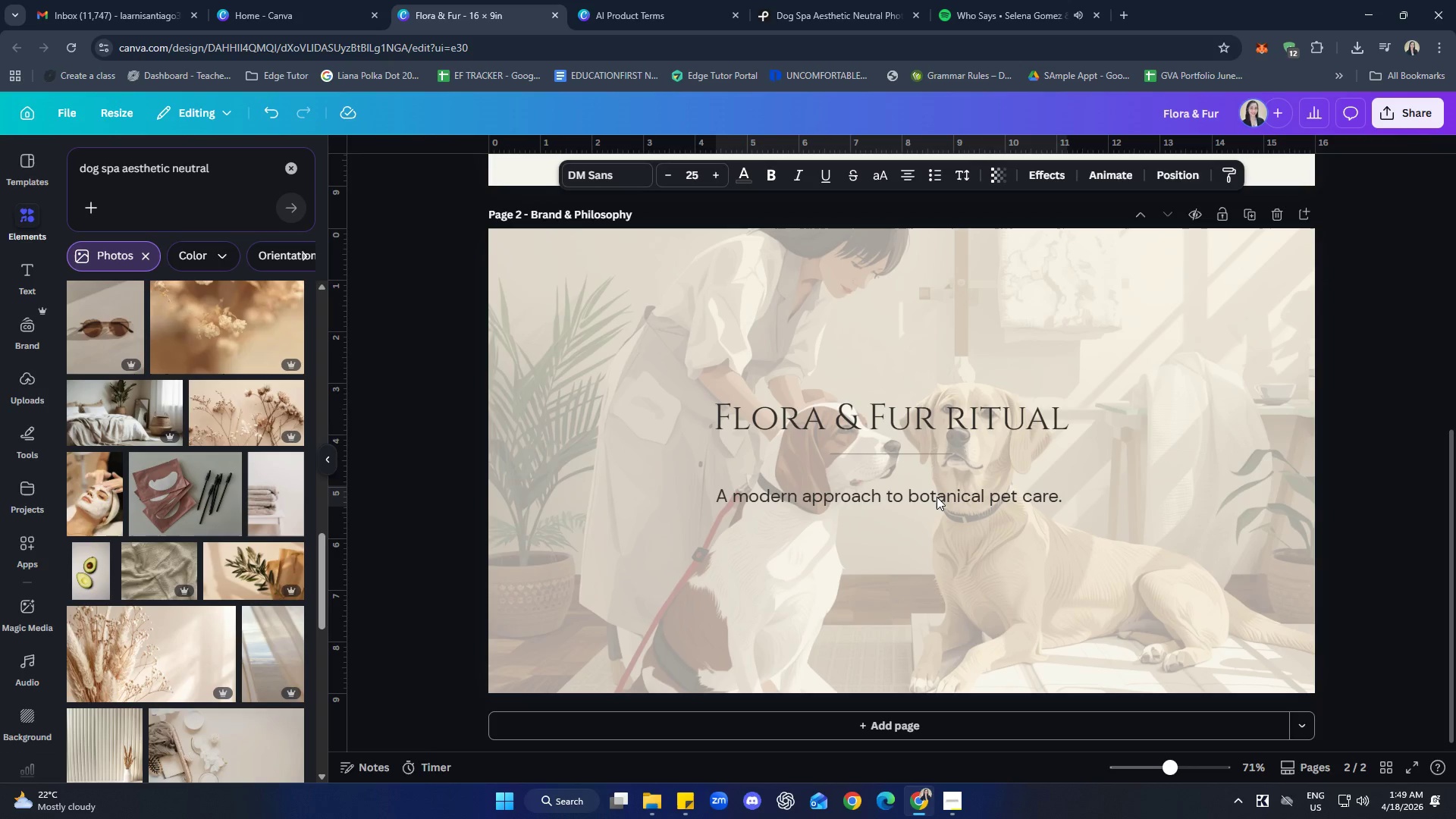 
key(ArrowUp)
 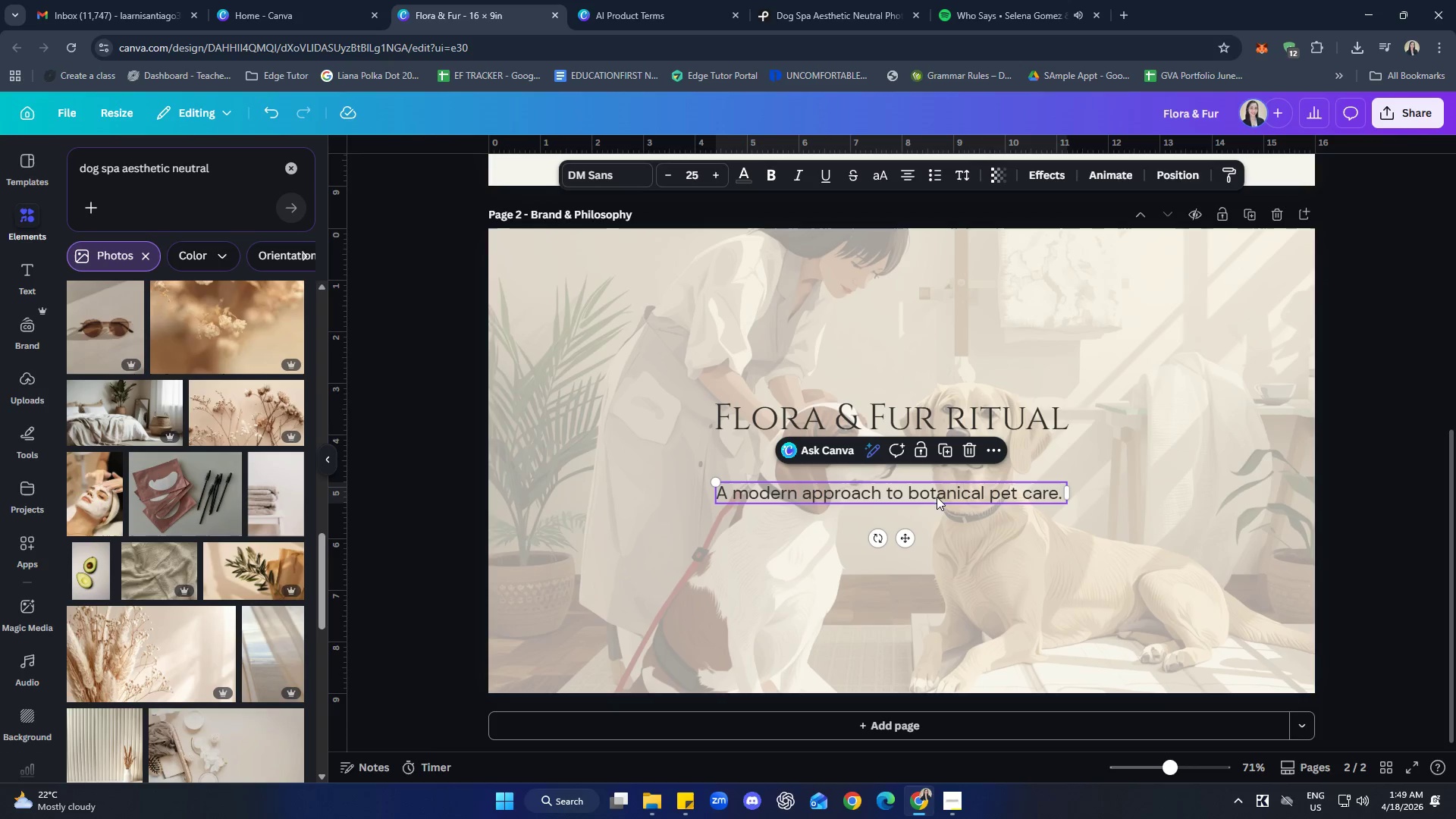 
left_click([1113, 541])
 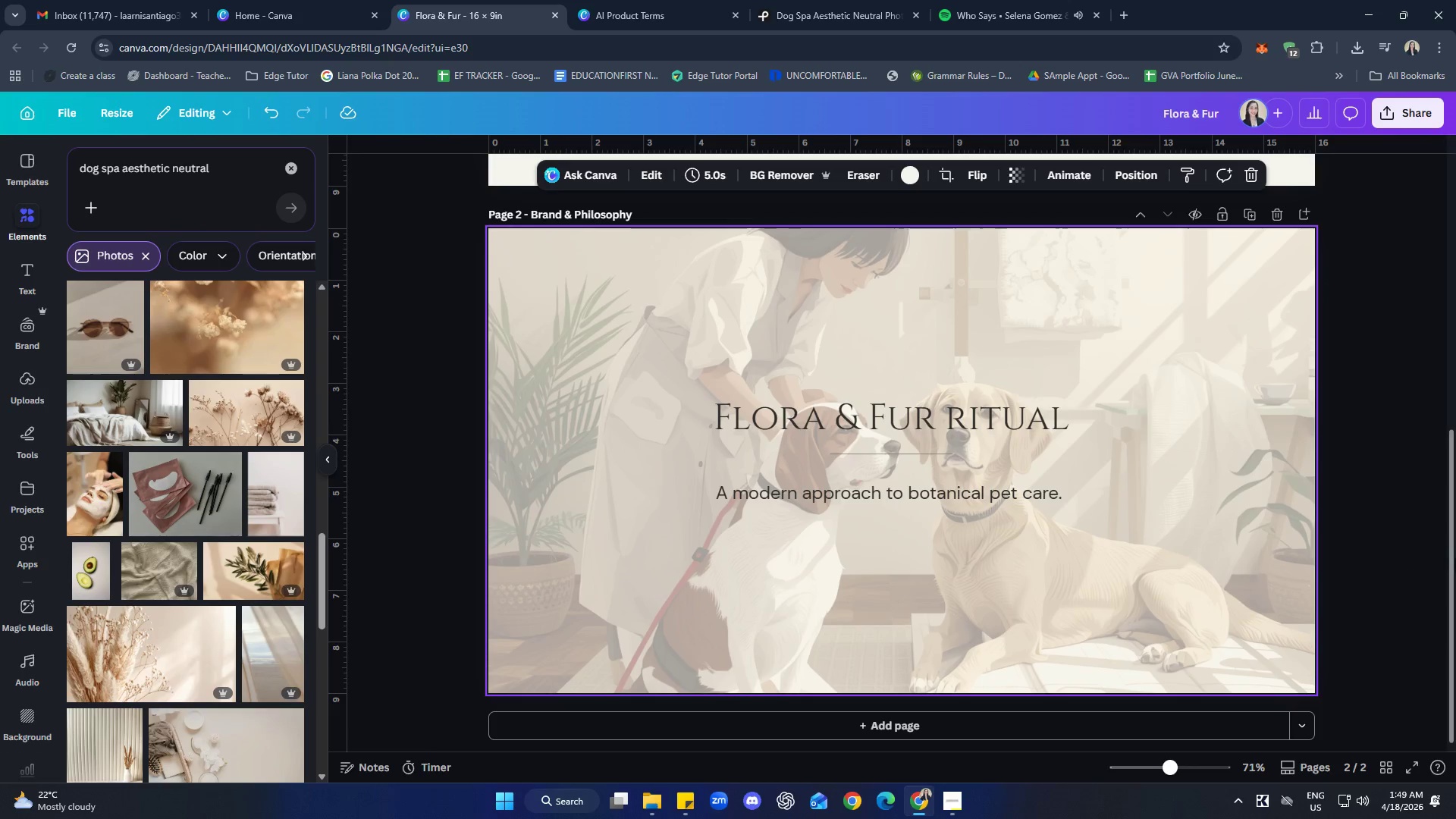 
left_click([1455, 524])
 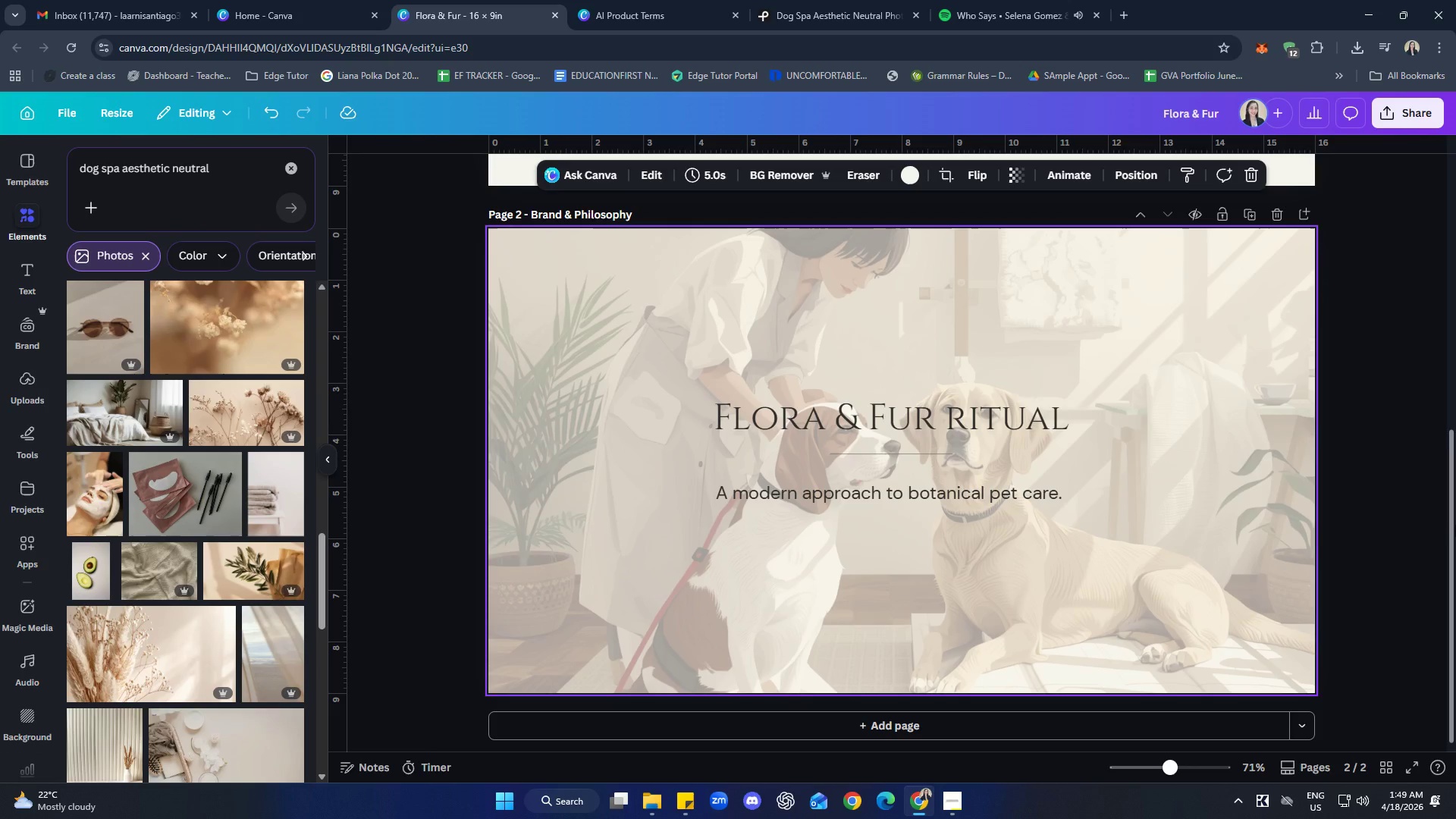 
wait(7.12)
 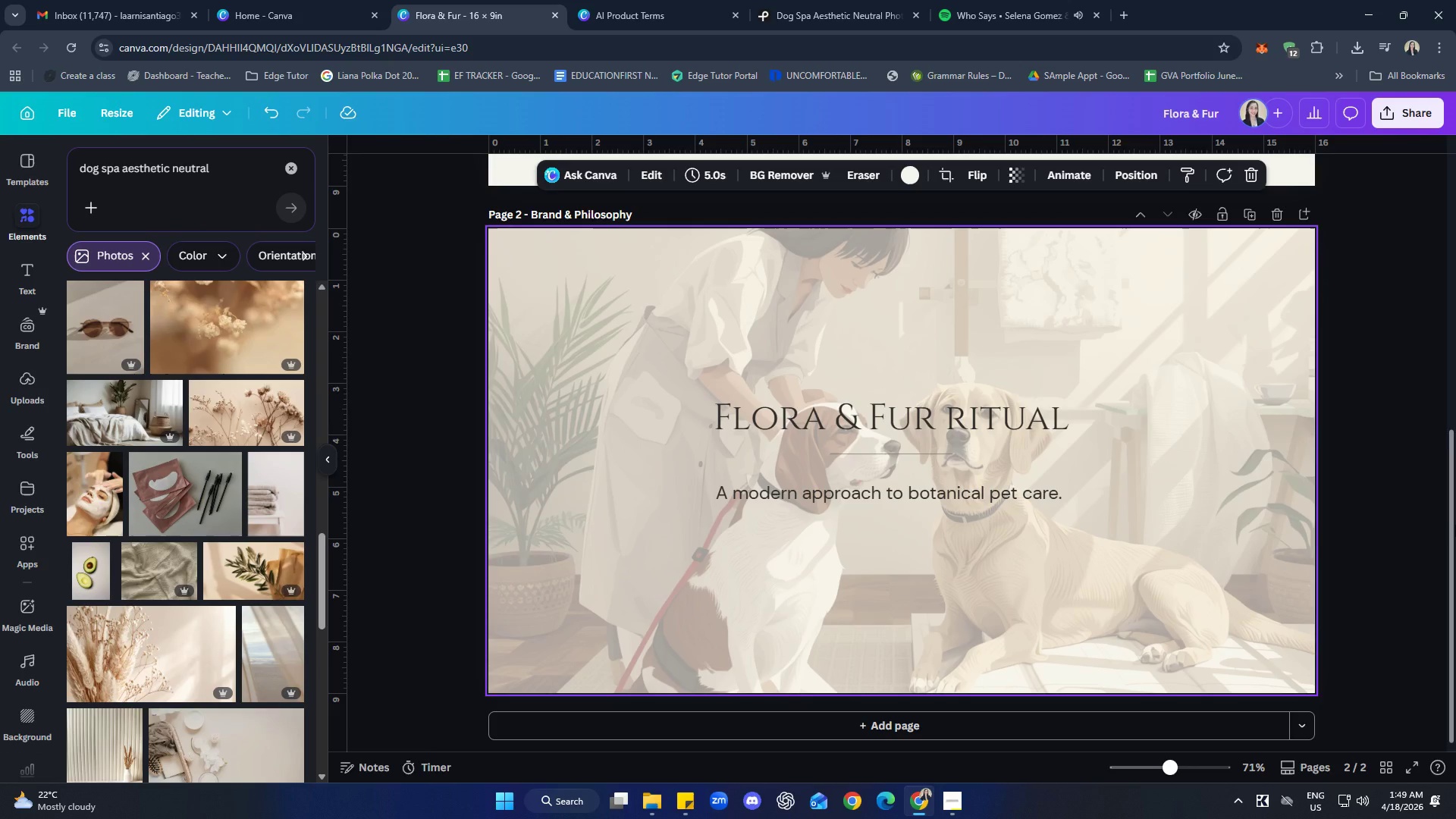 
double_click([718, 414])
 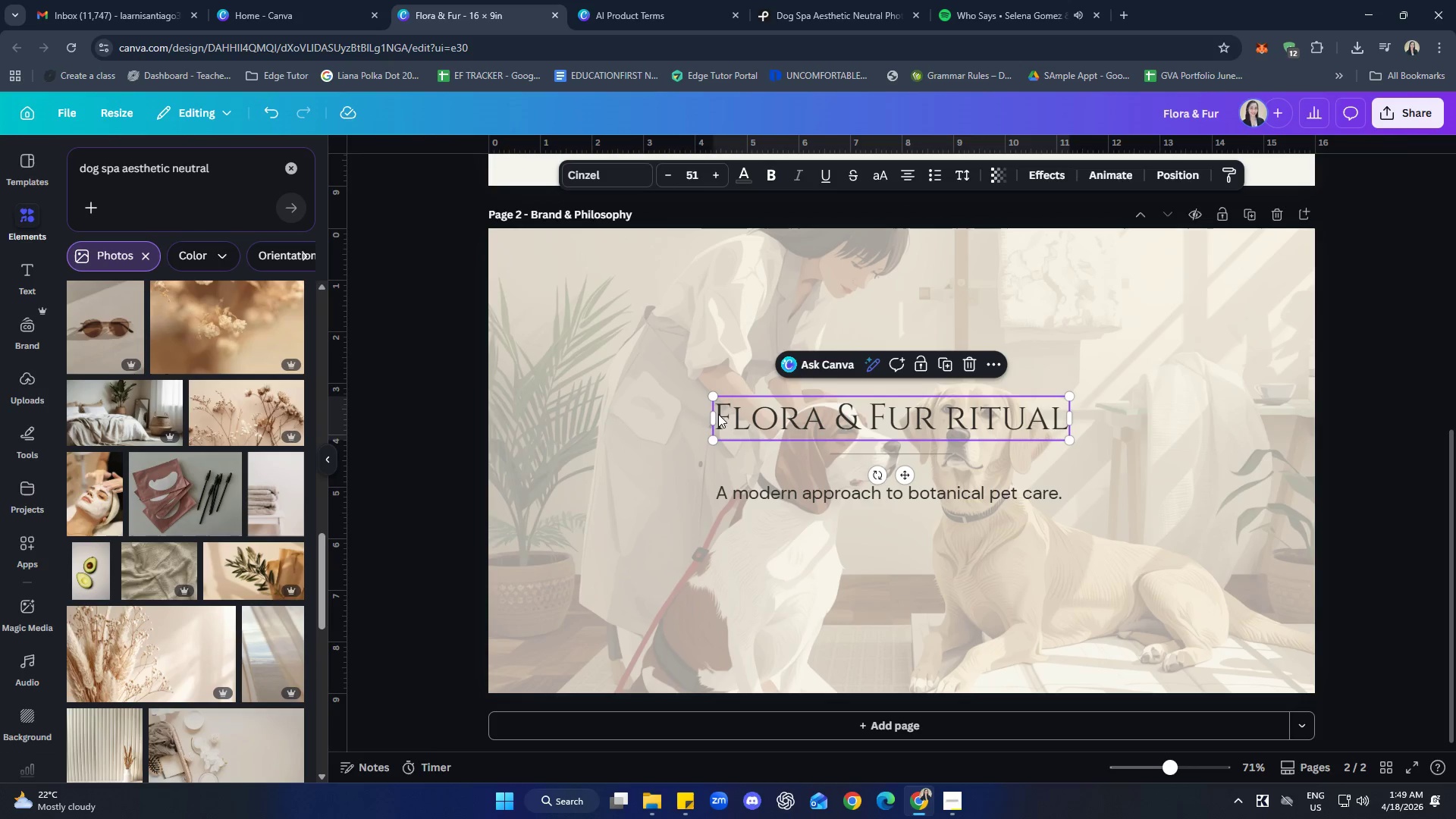 
triple_click([718, 414])
 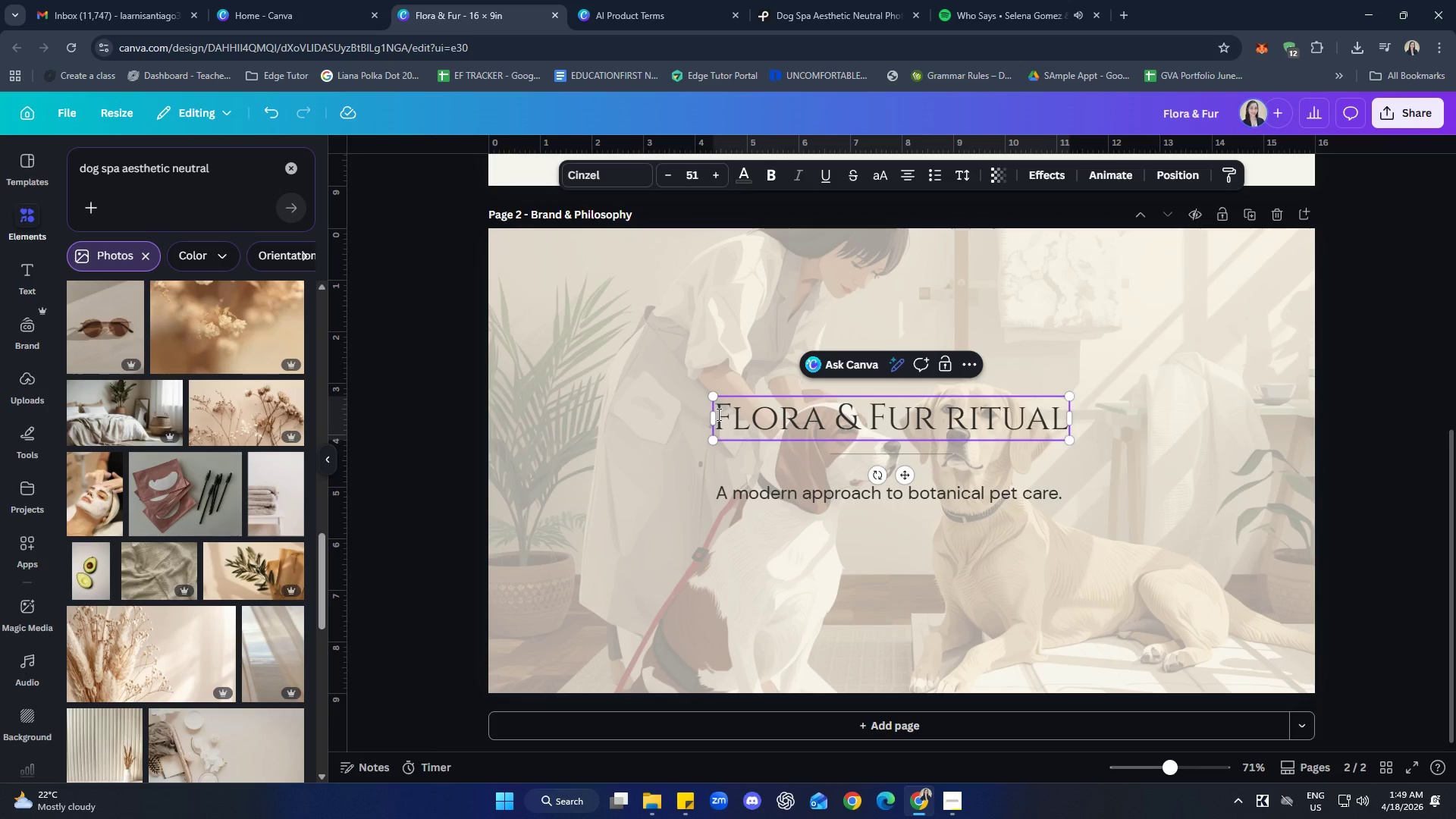 
type(the )
 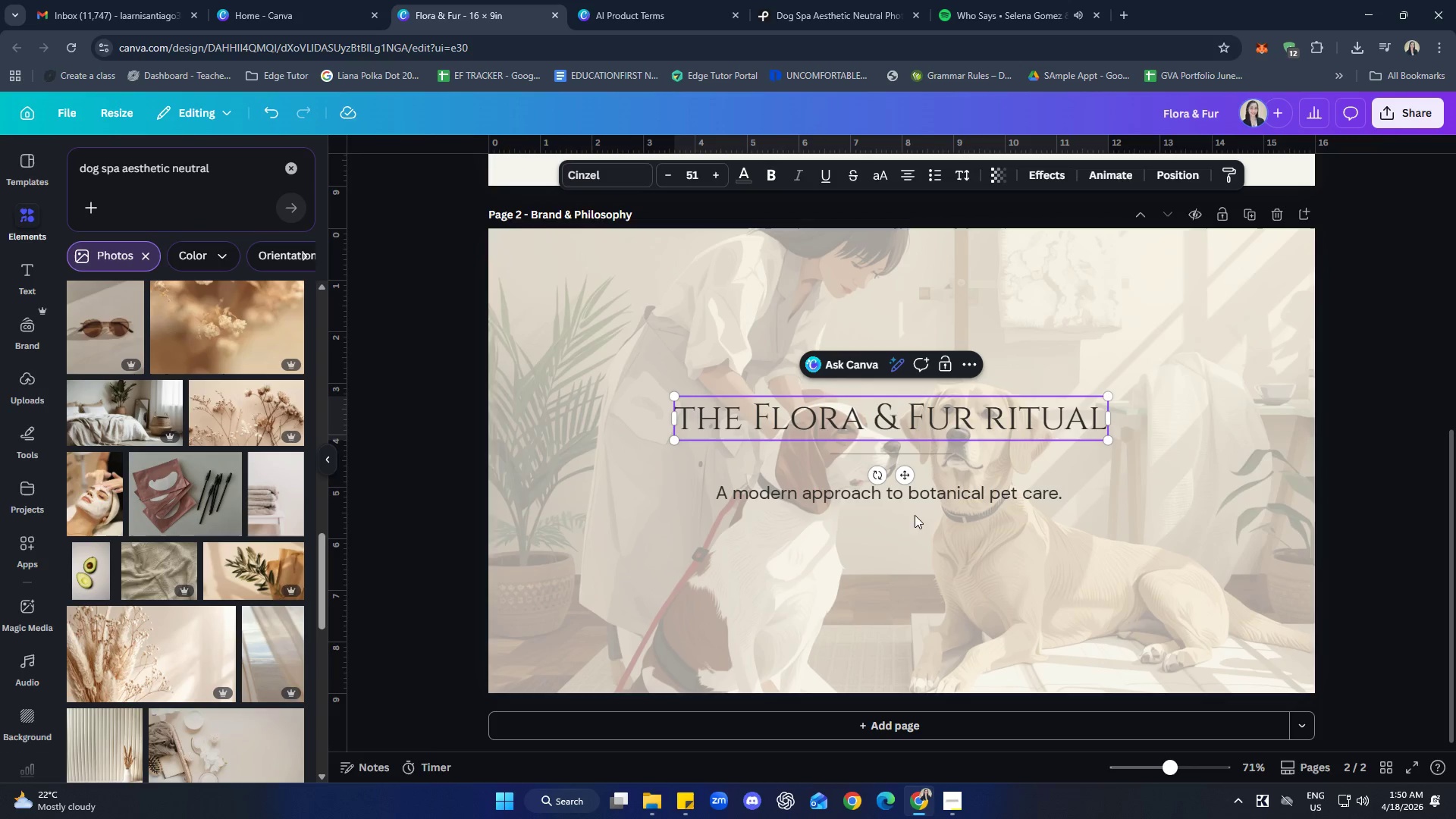 
left_click([1219, 612])
 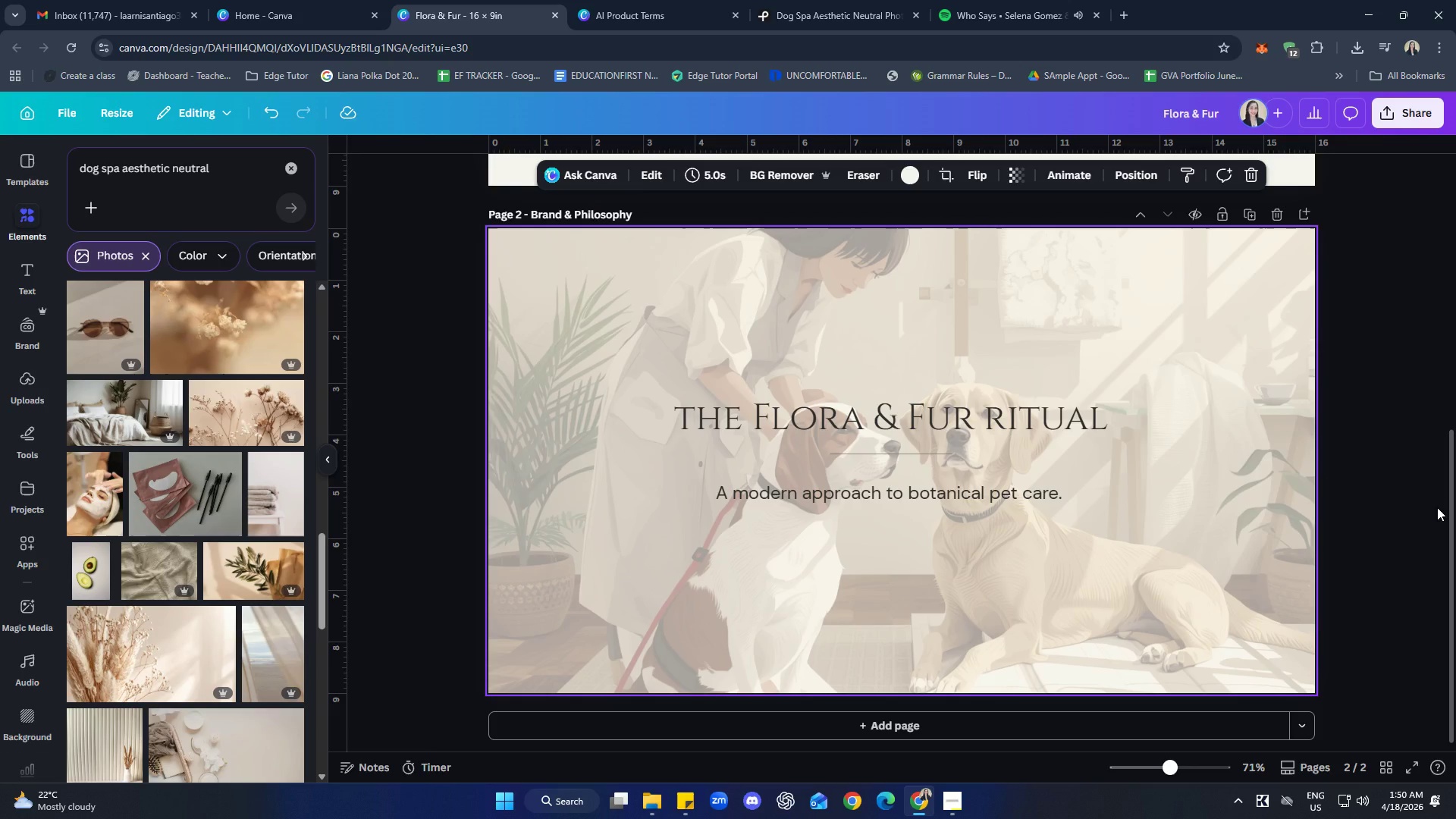 
wait(28.06)
 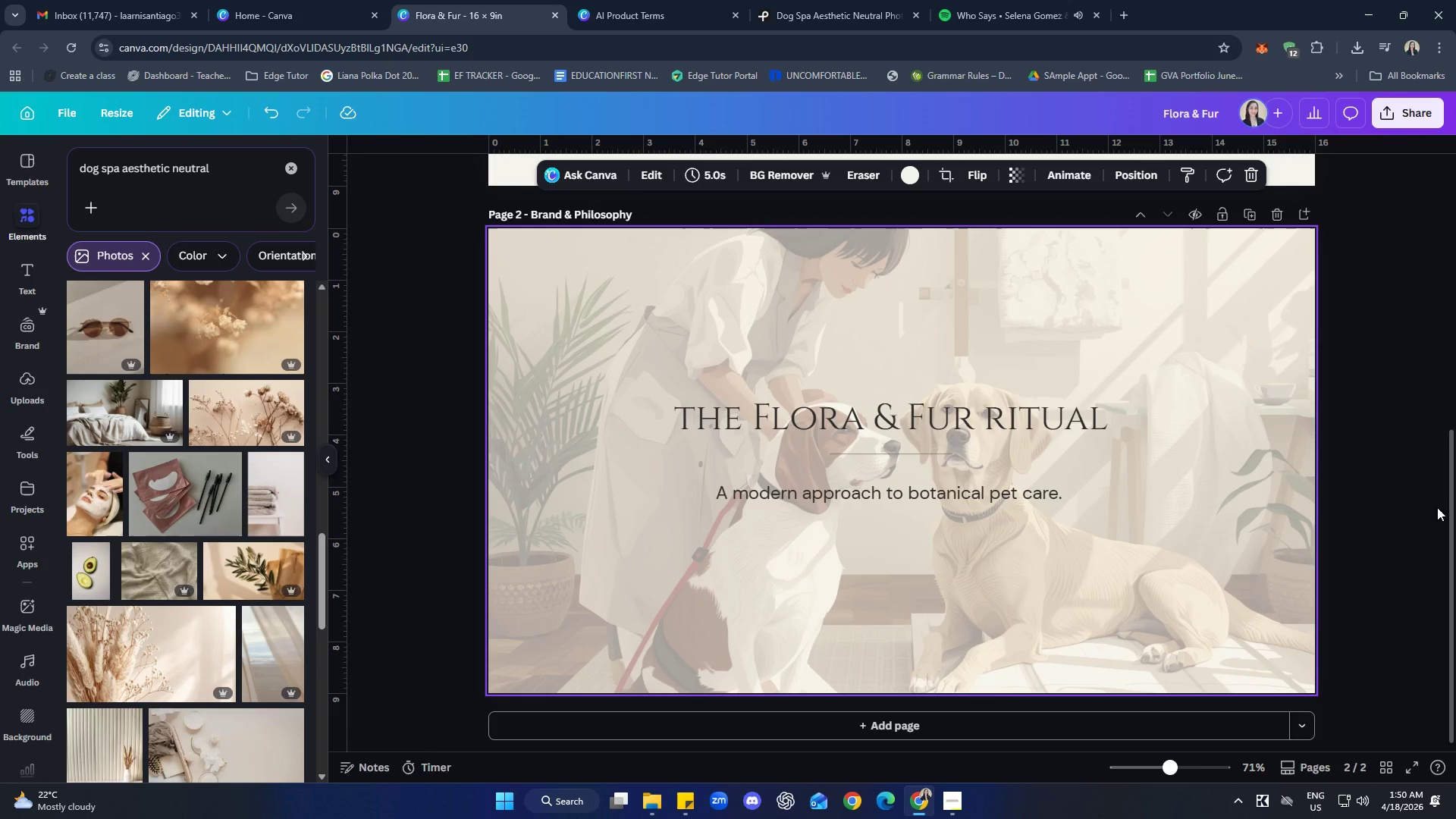 
left_click([966, 497])
 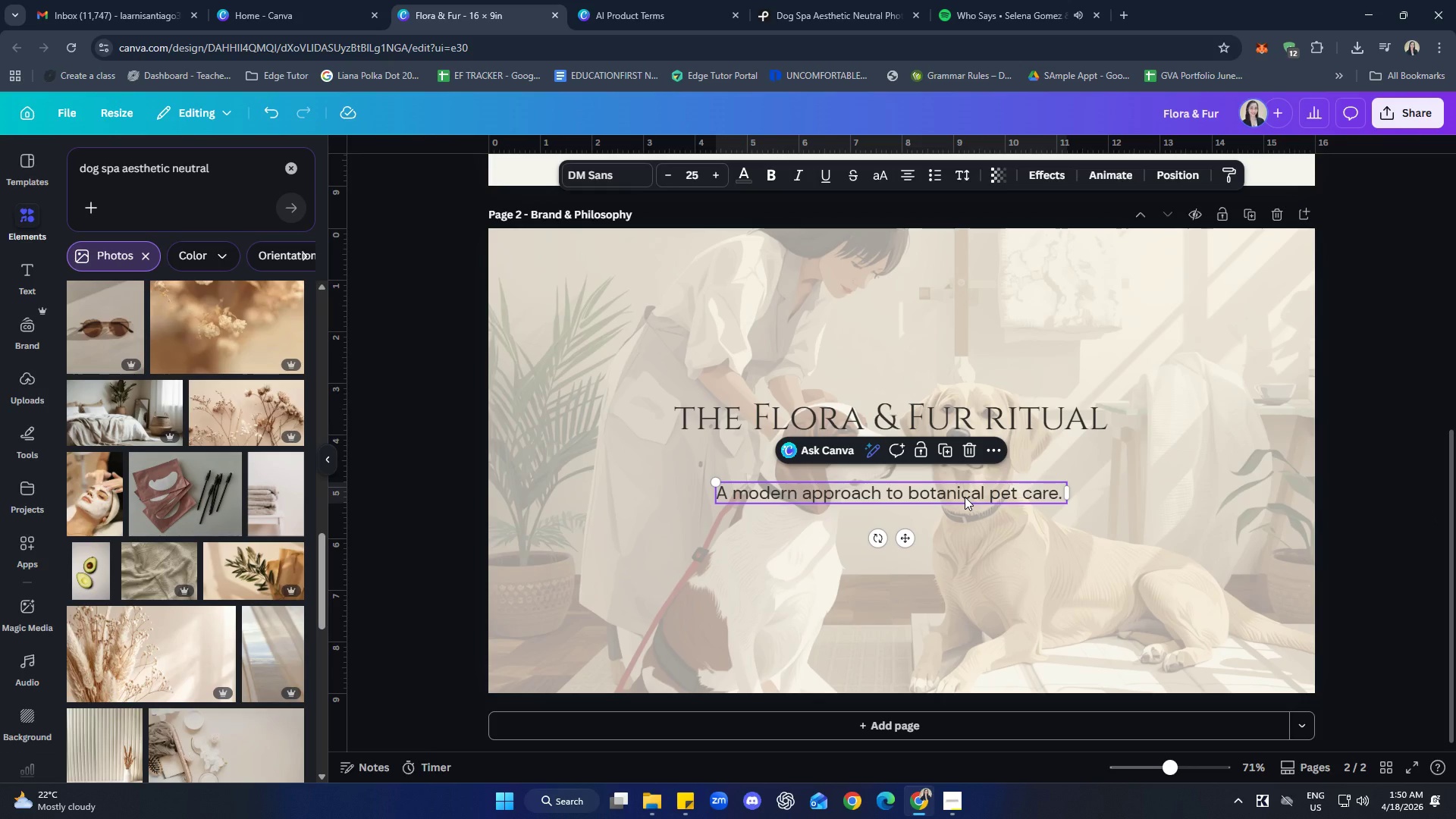 
key(ArrowUp)
 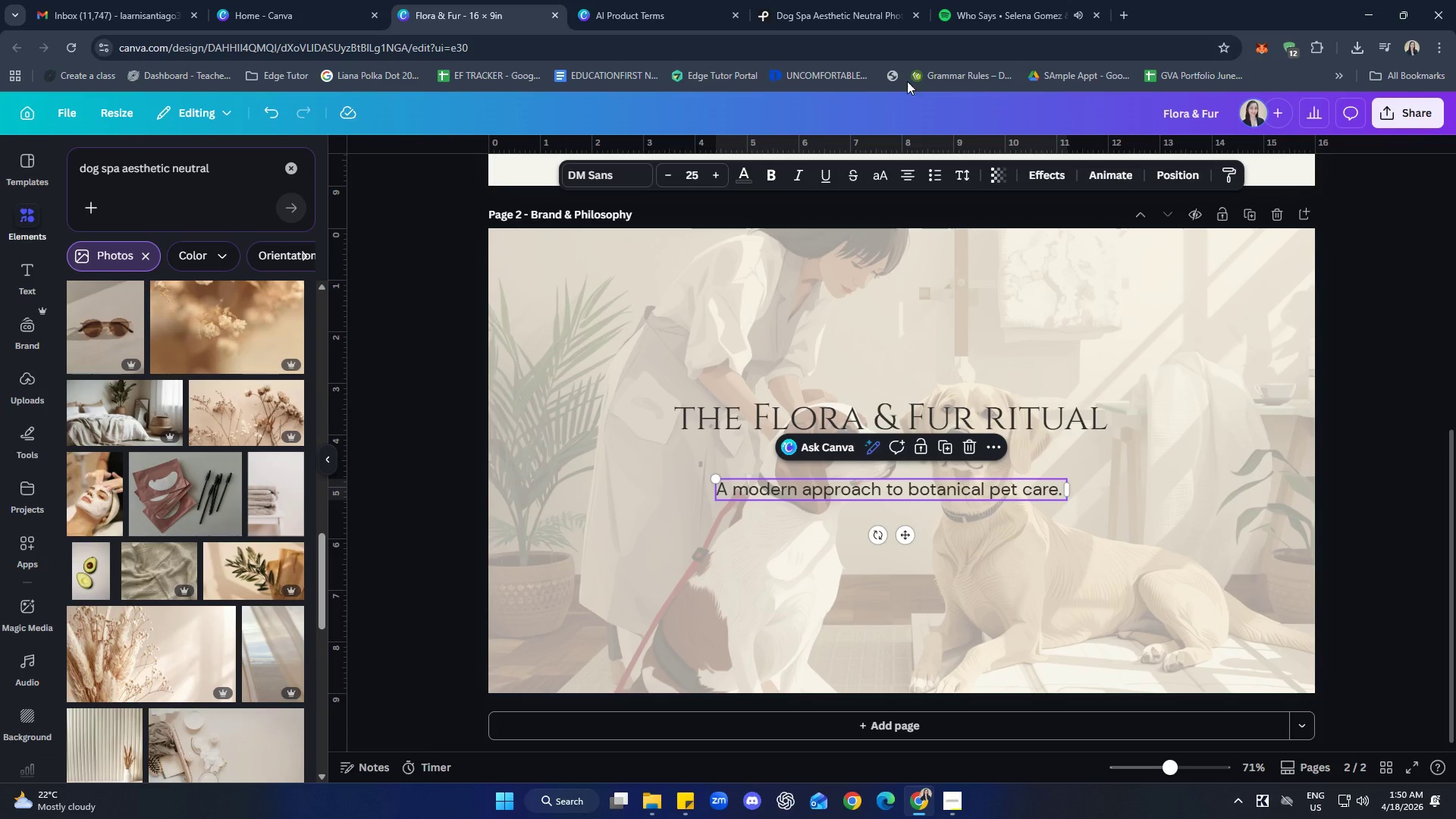 
left_click([821, 27])
 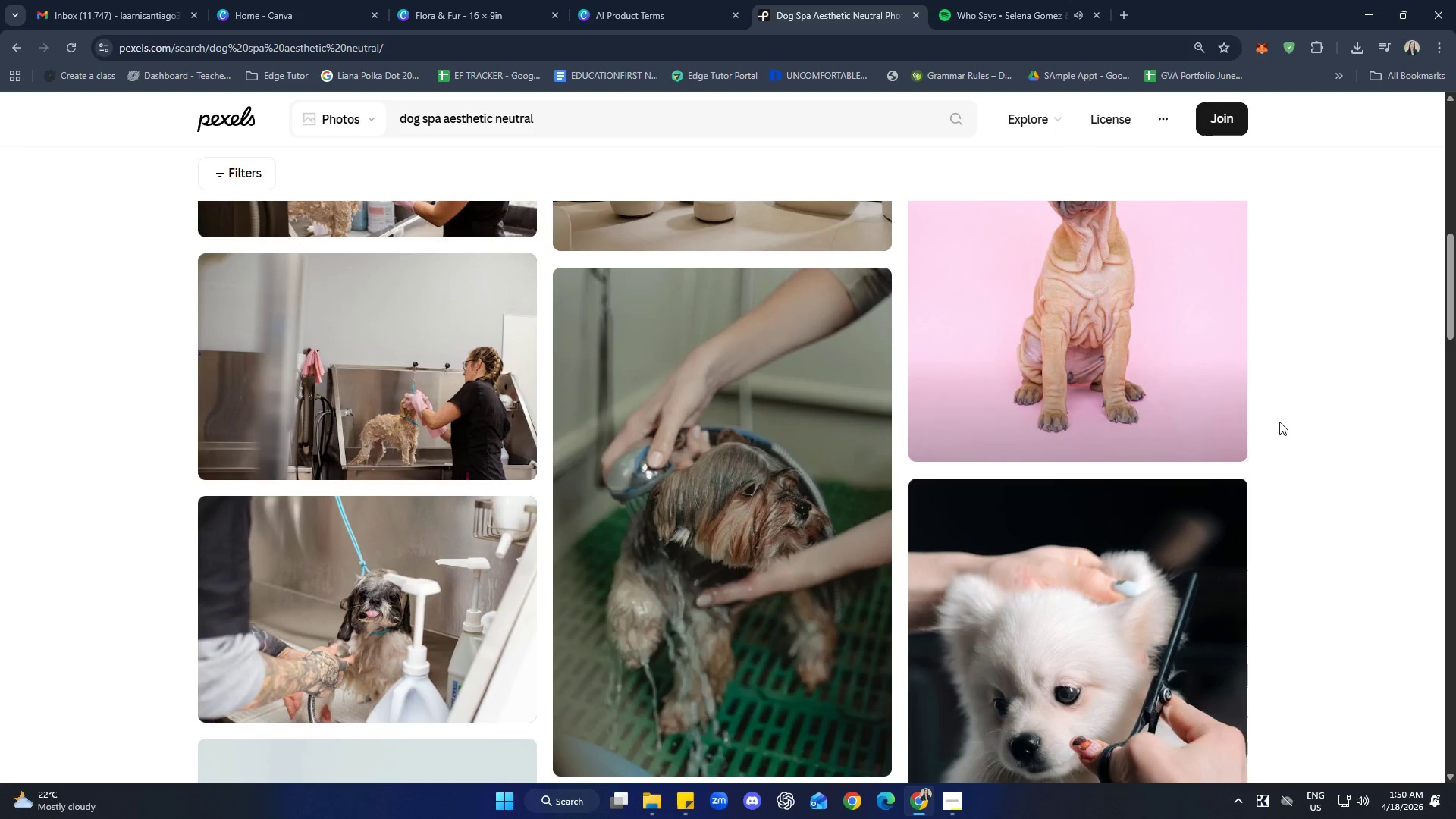 
scroll: coordinate [1345, 413], scroll_direction: down, amount: 15.0
 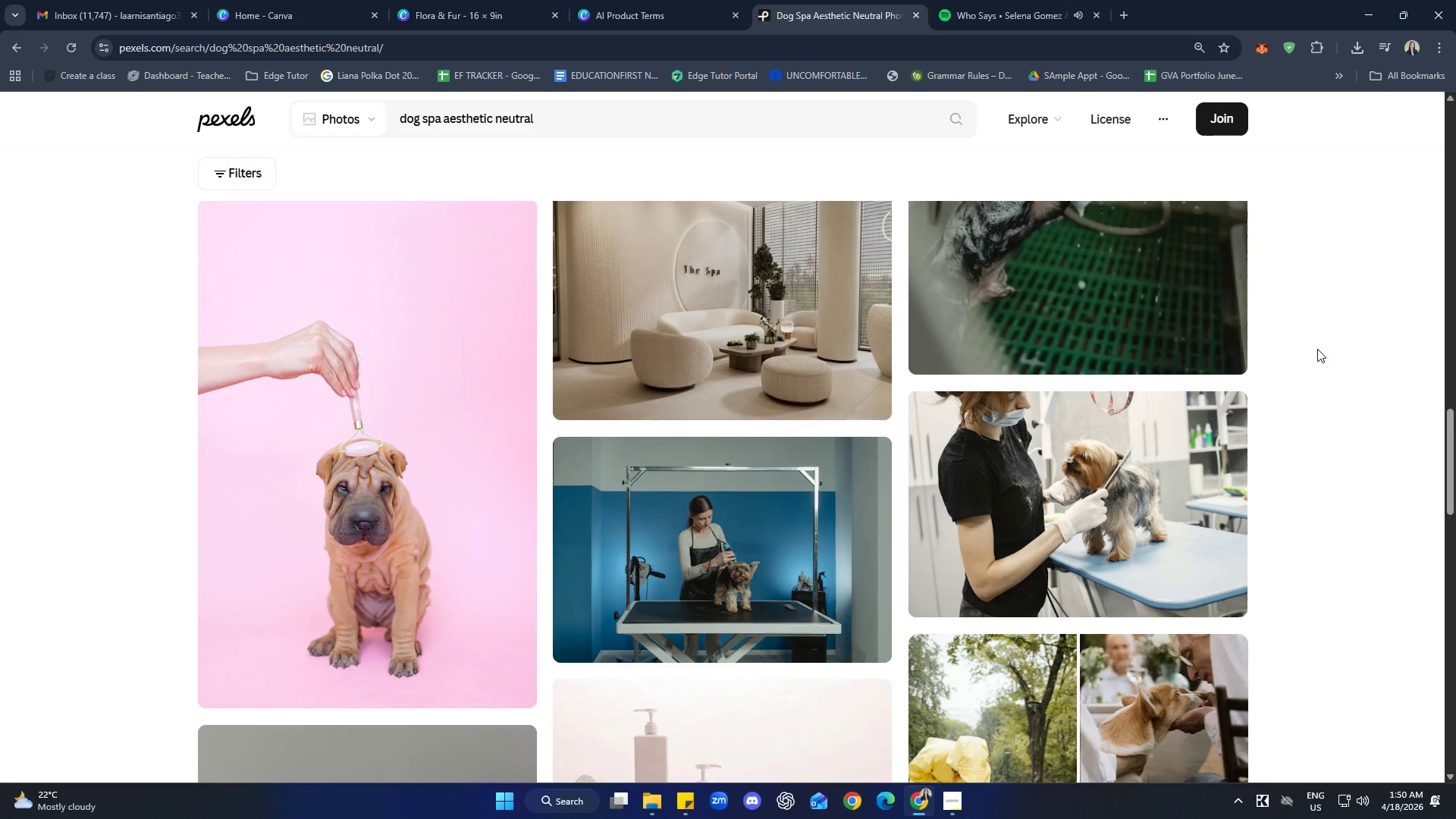 
wait(11.69)
 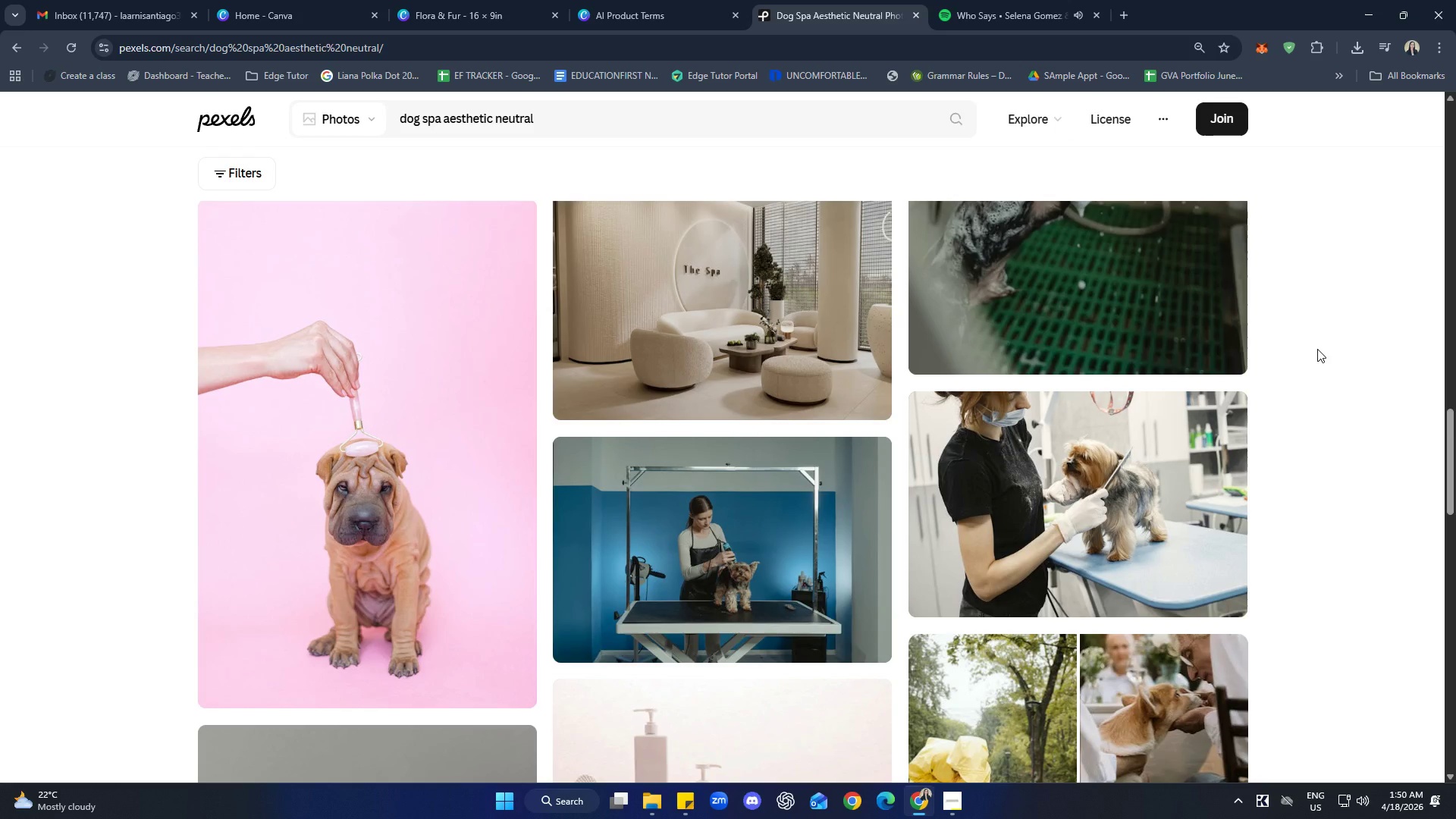 
left_click([679, 20])
 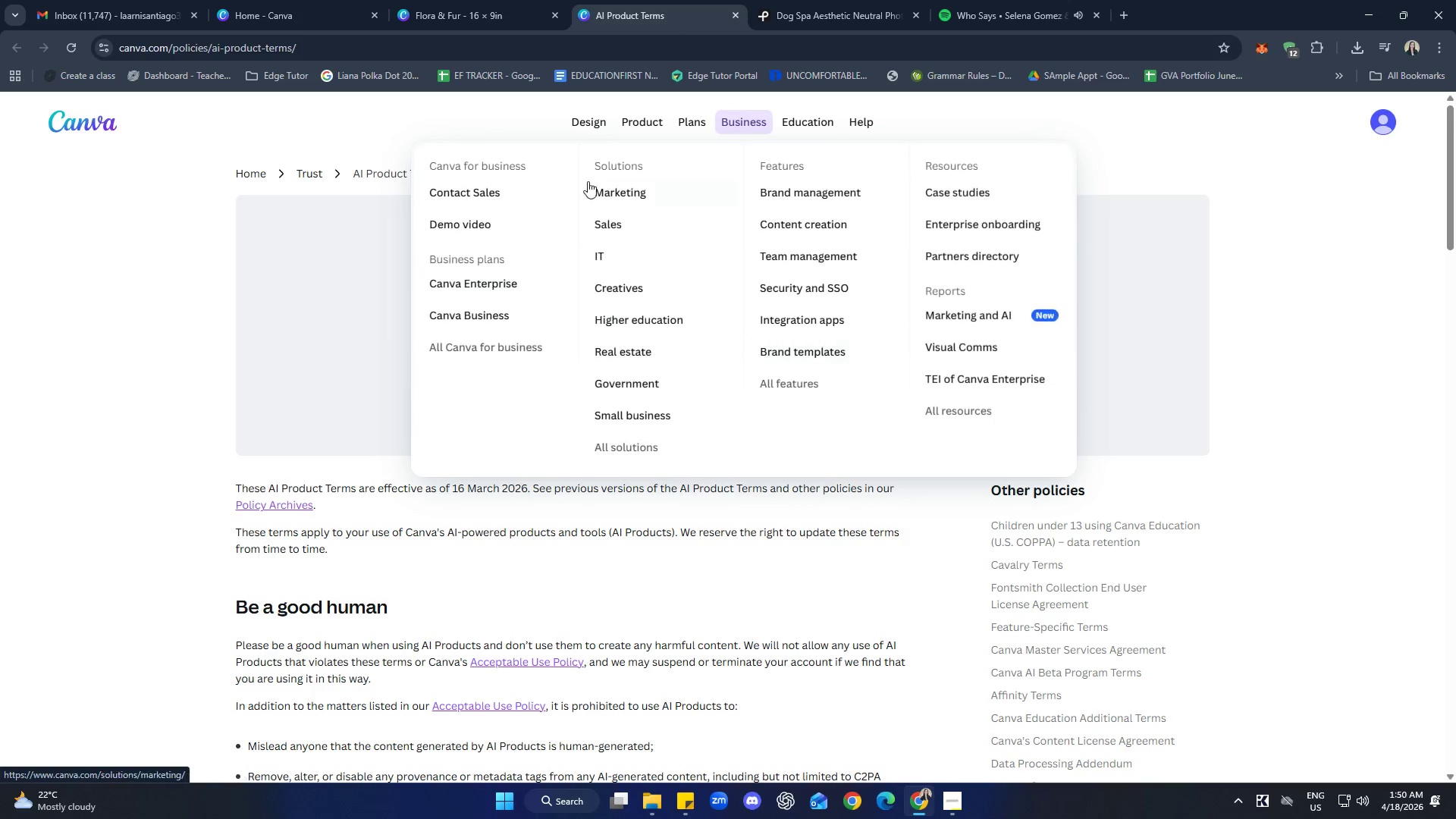 
left_click([487, 10])
 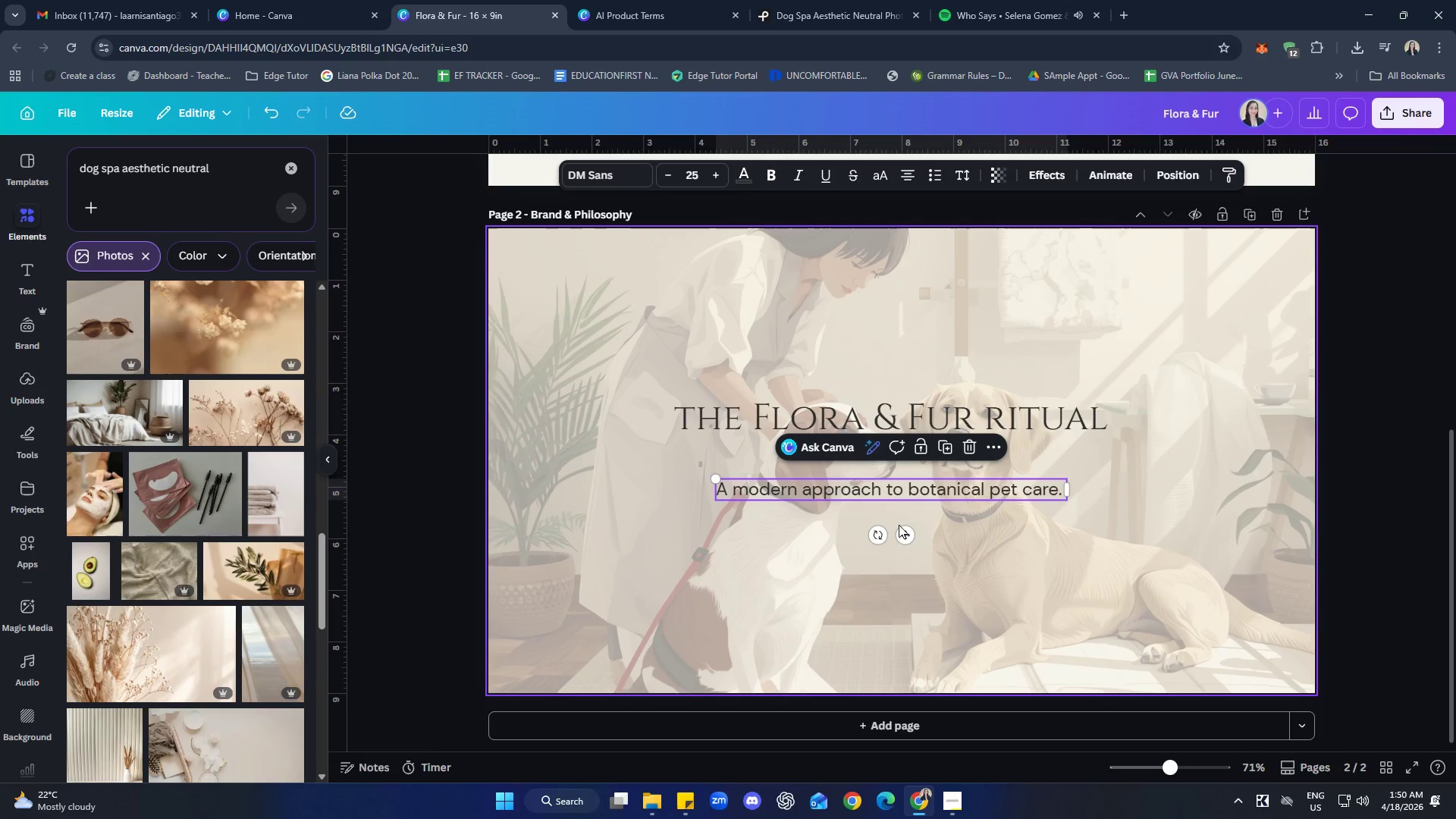 
left_click([1181, 447])
 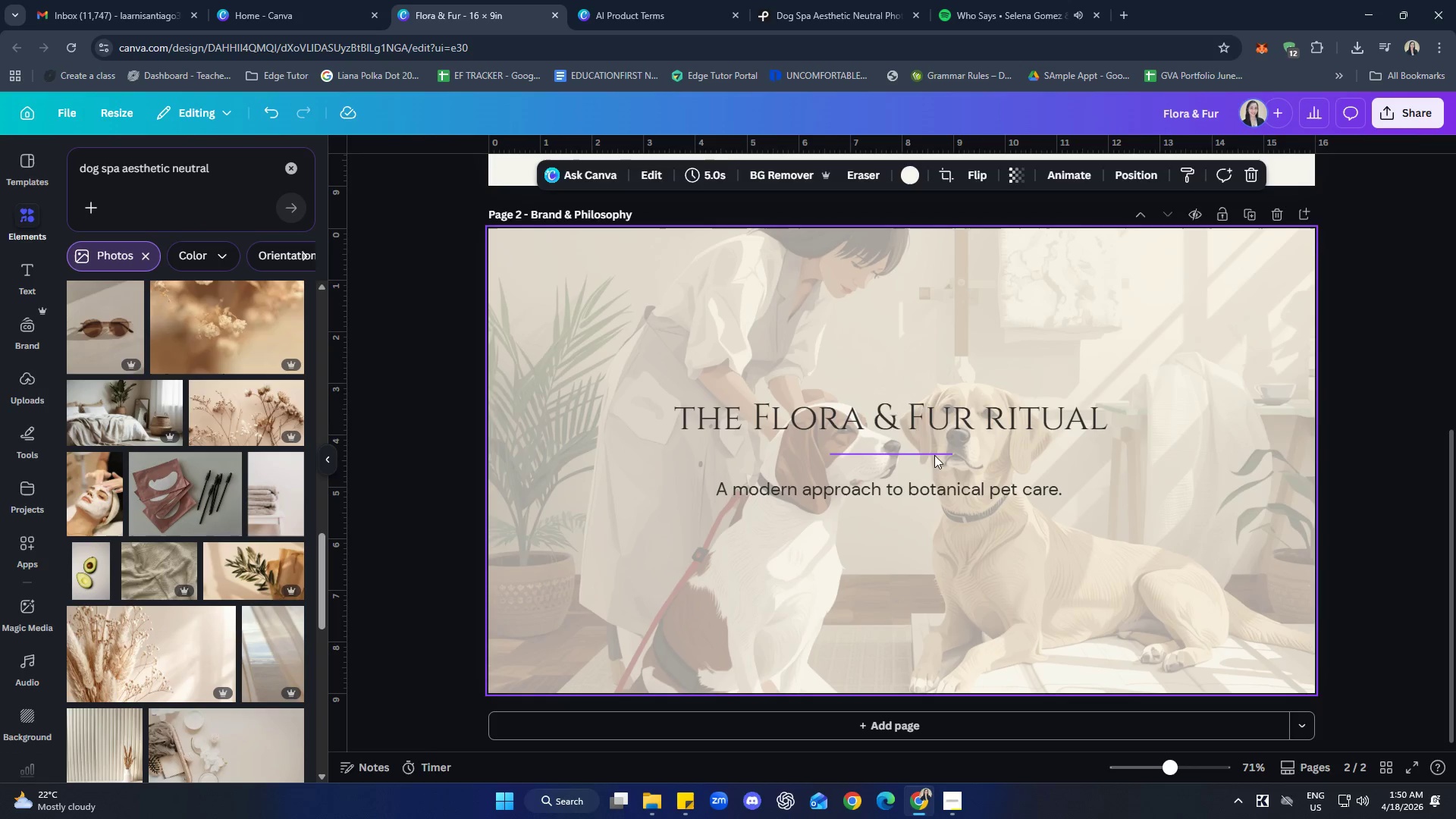 
left_click([926, 450])
 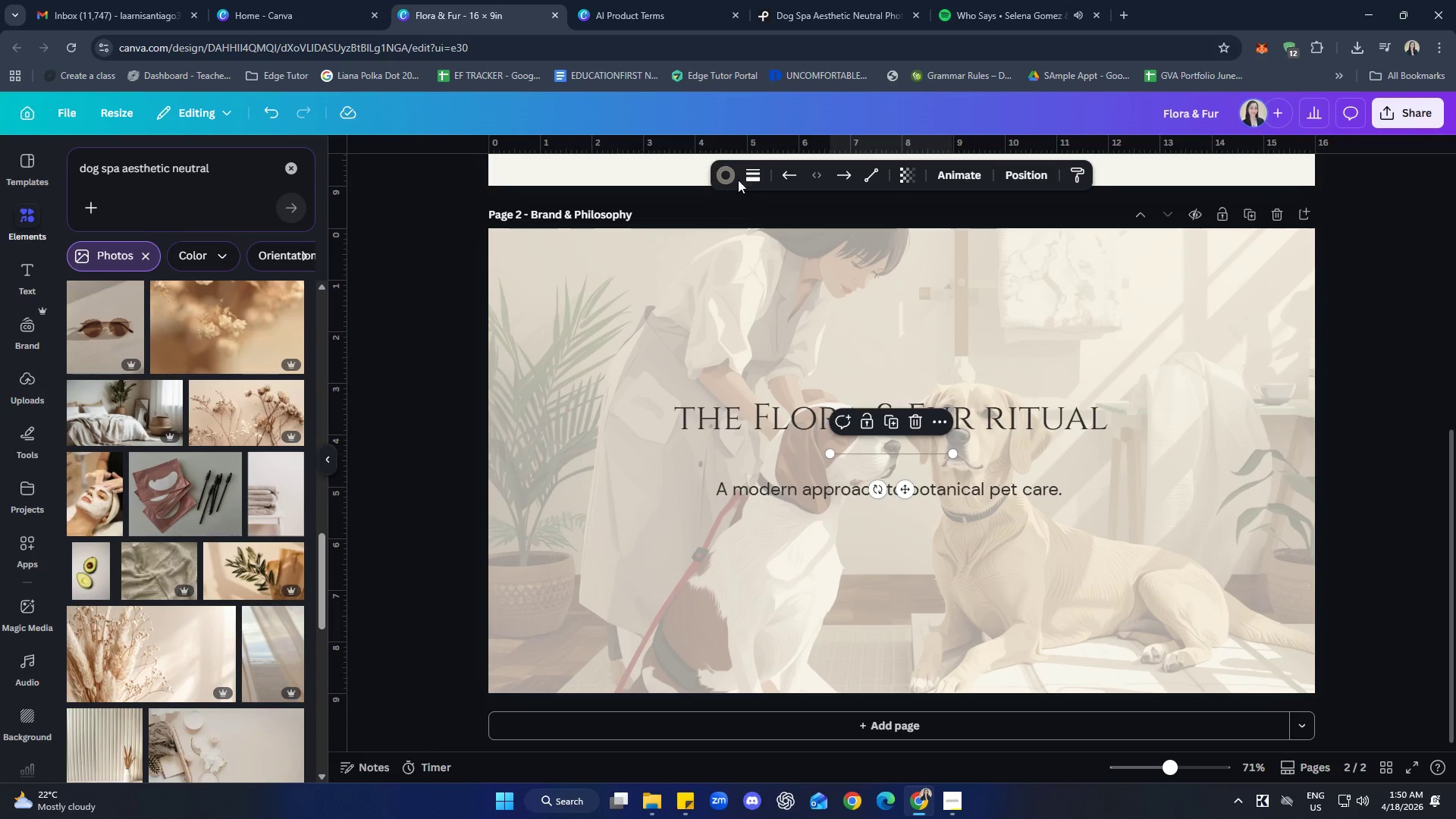 
left_click([728, 173])
 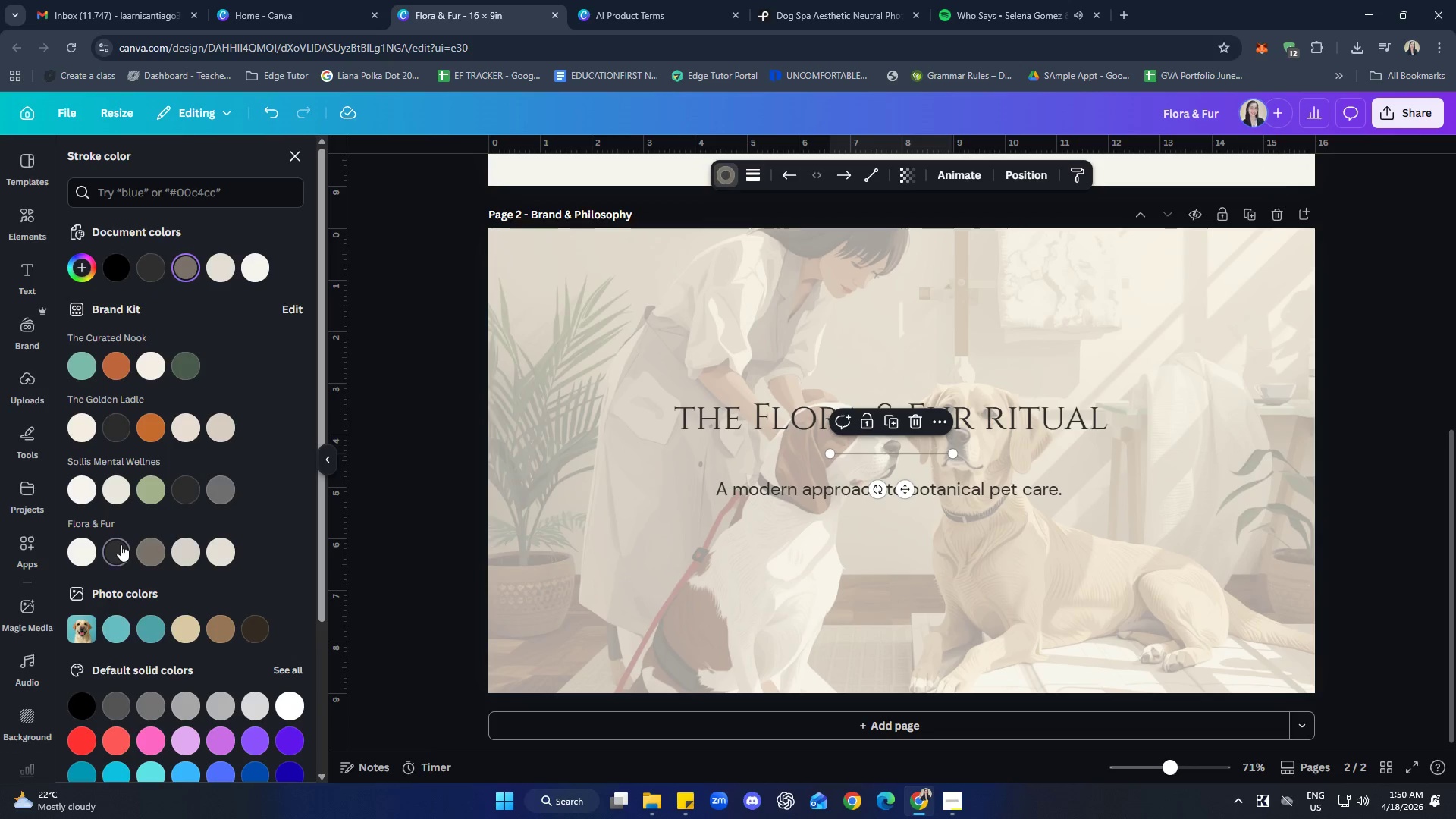 
double_click([836, 592])
 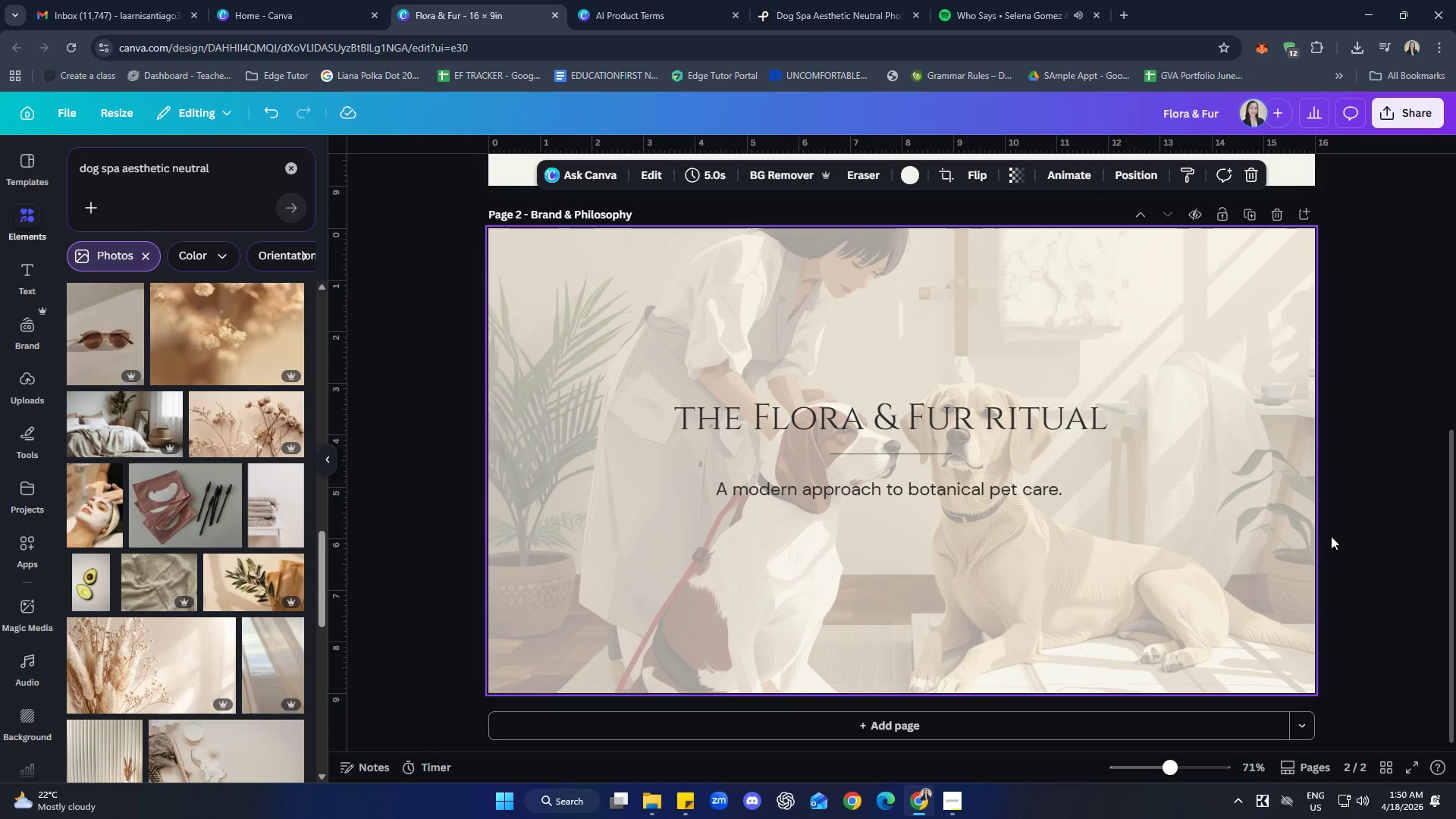 
left_click([1373, 481])
 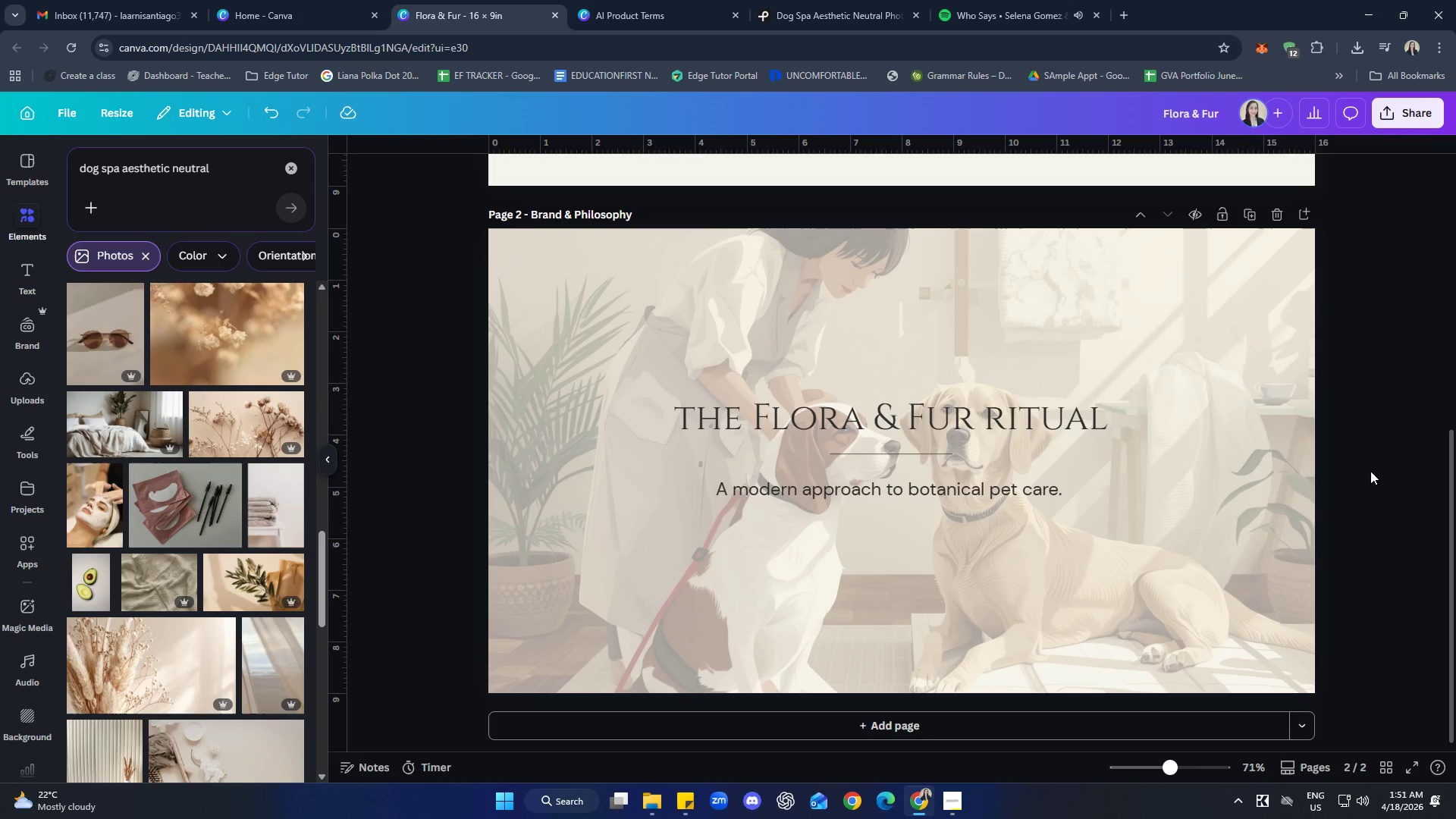 
wait(7.8)
 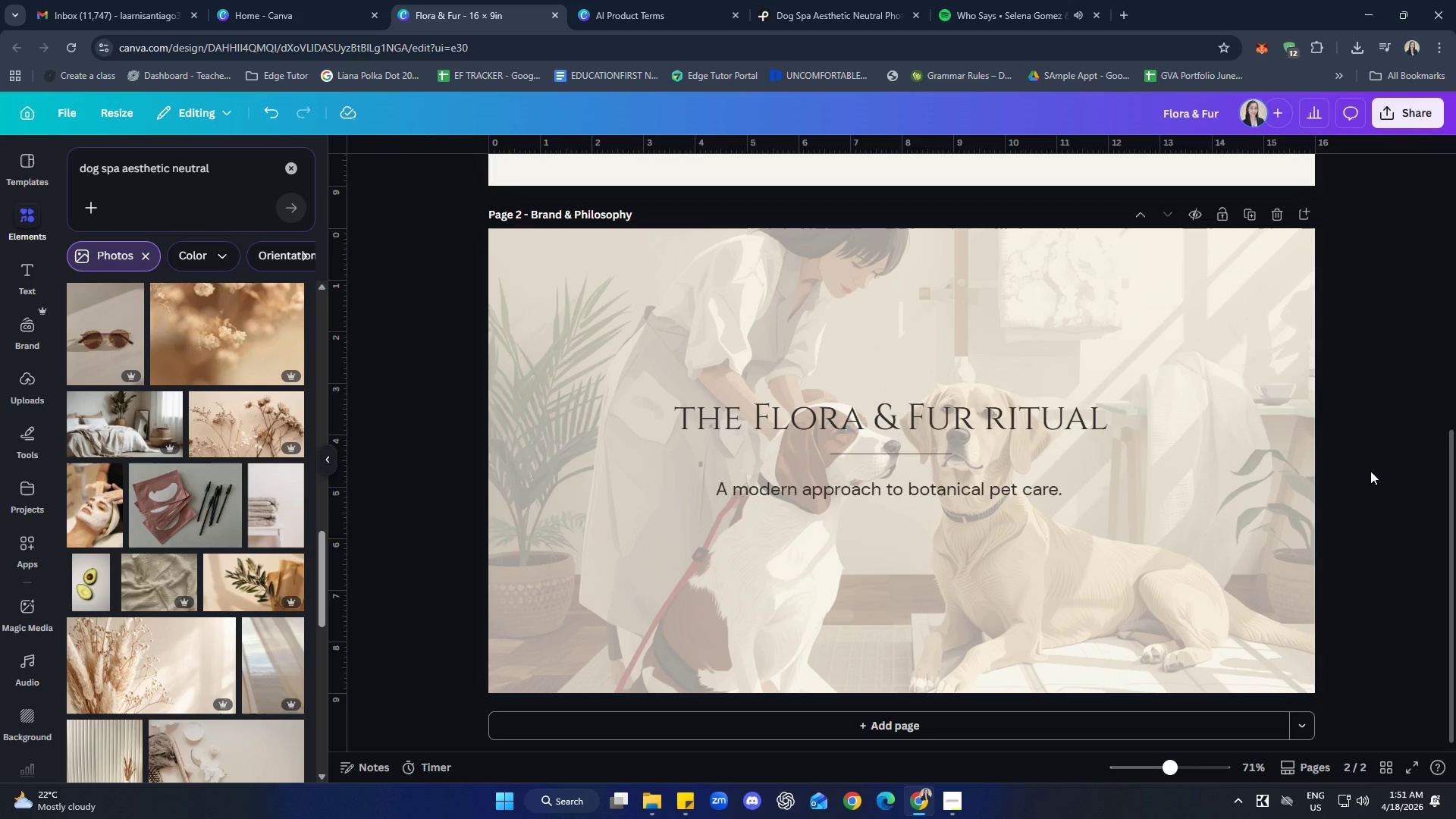 
double_click([466, 0])
 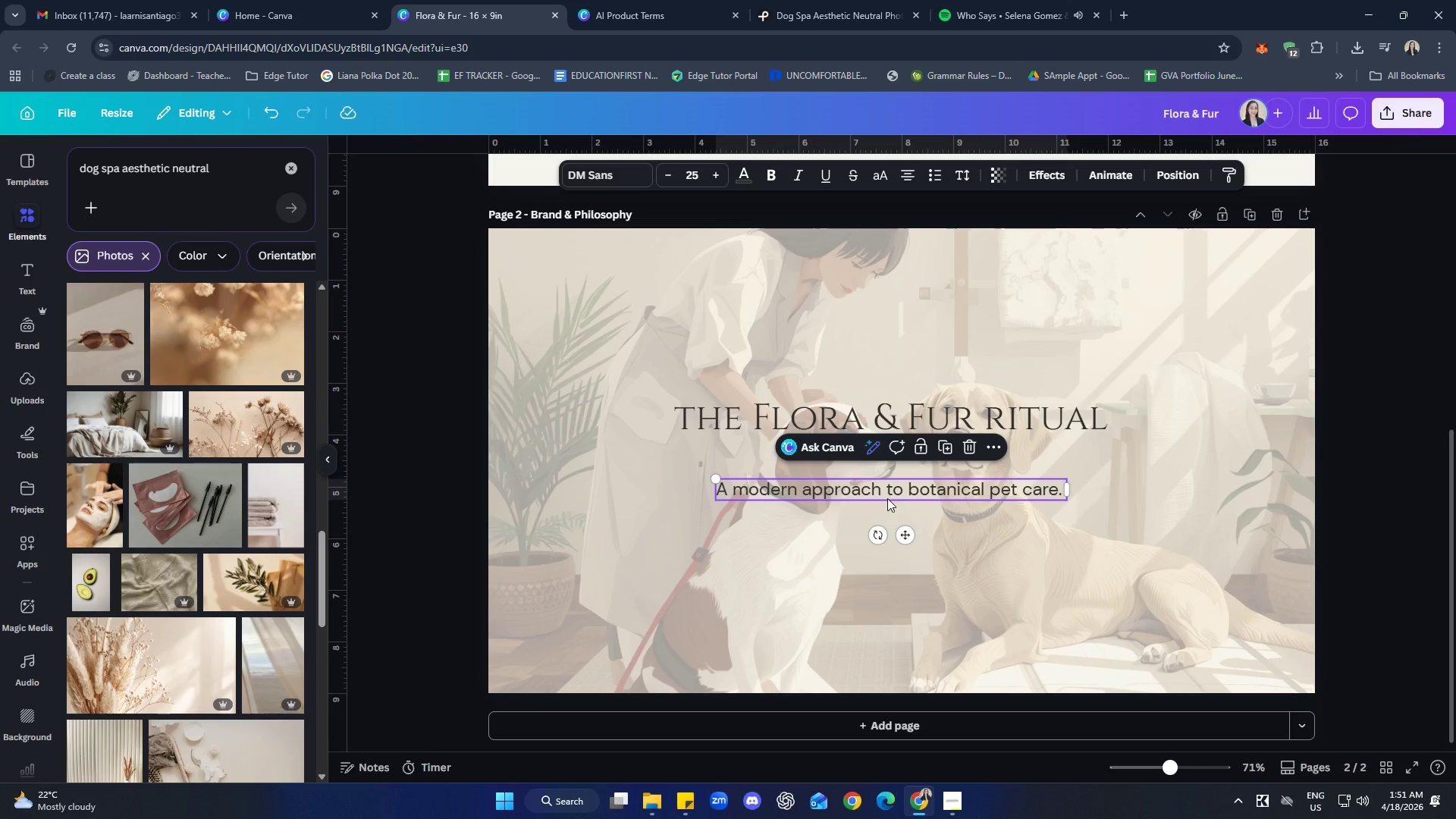 
key(ArrowUp)
 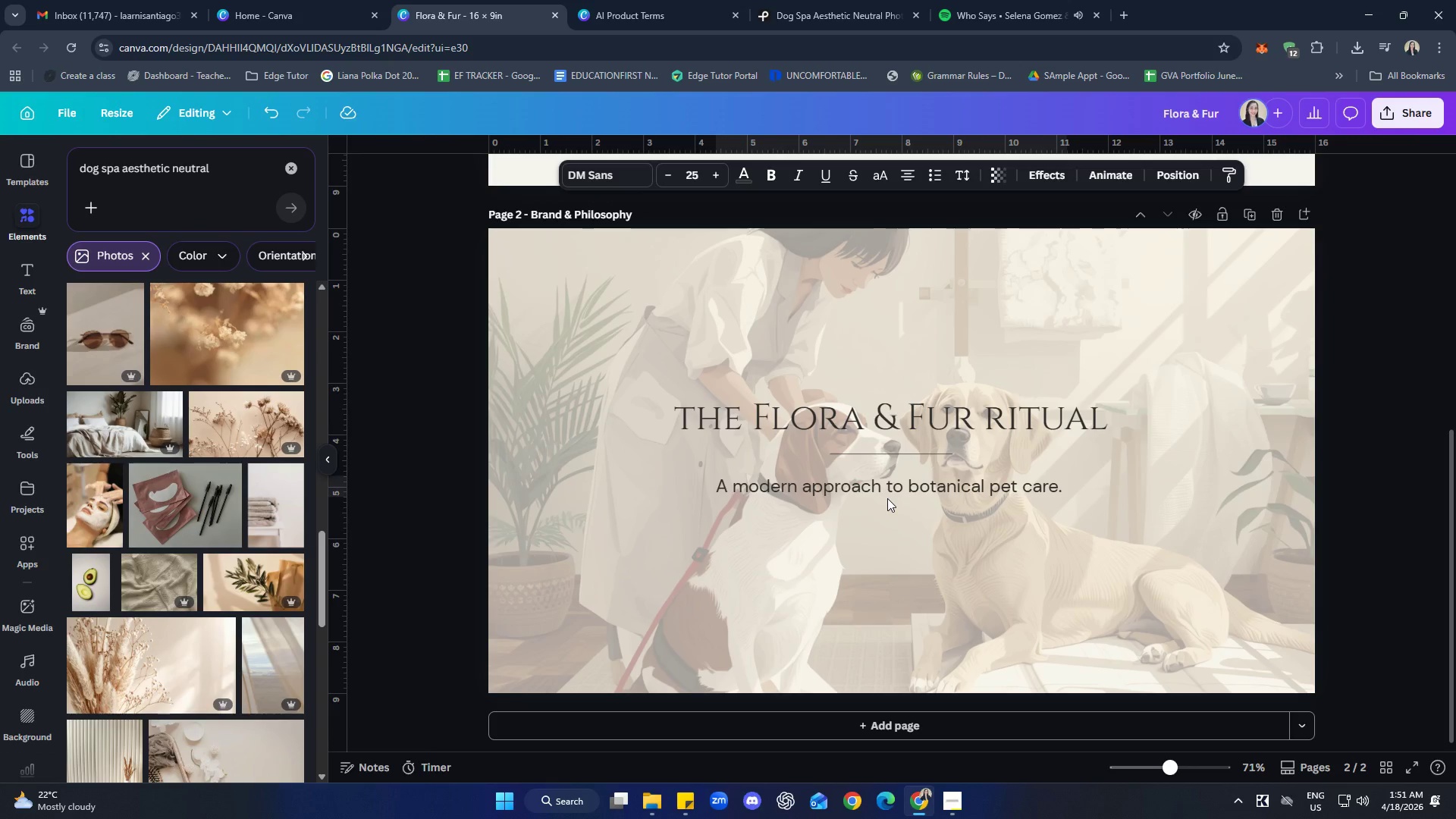 